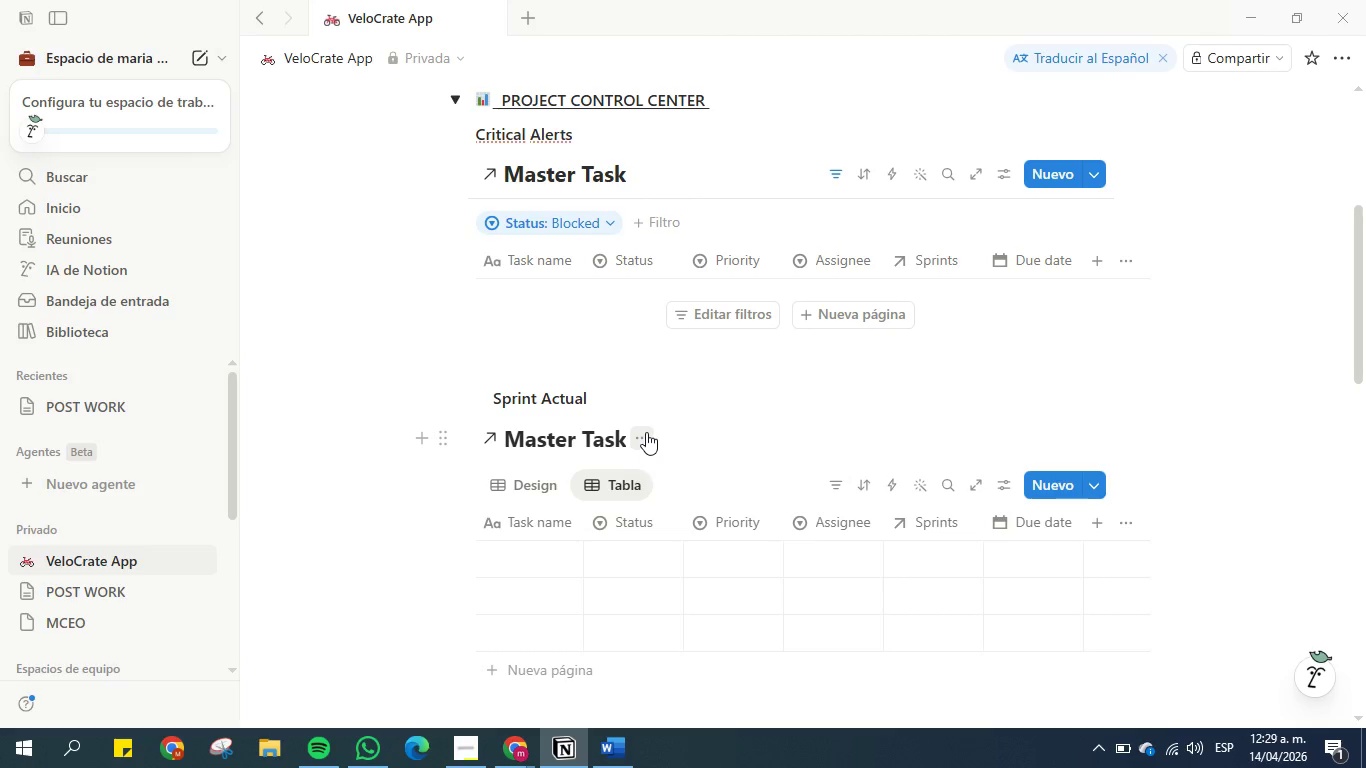 
scroll: coordinate [641, 391], scroll_direction: down, amount: 5.0
 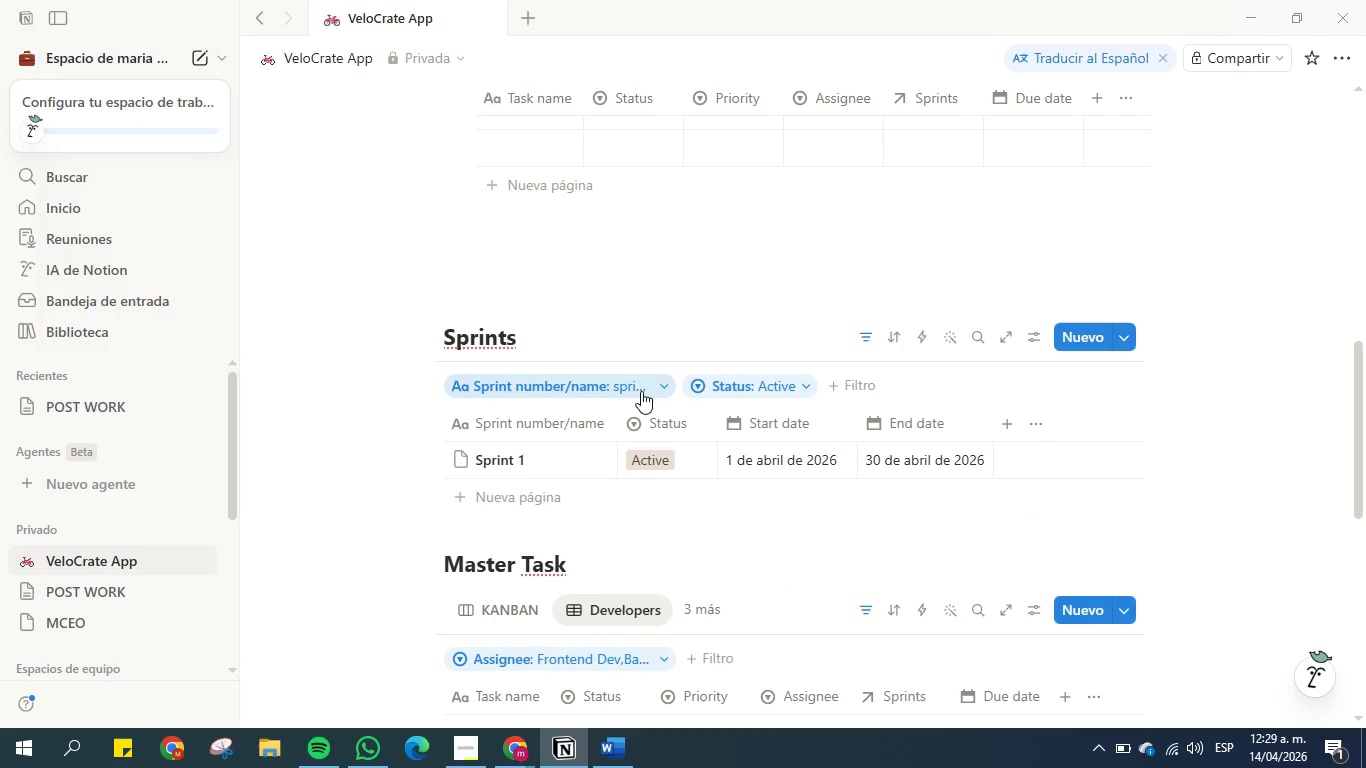 
scroll: coordinate [641, 391], scroll_direction: up, amount: 1.0
 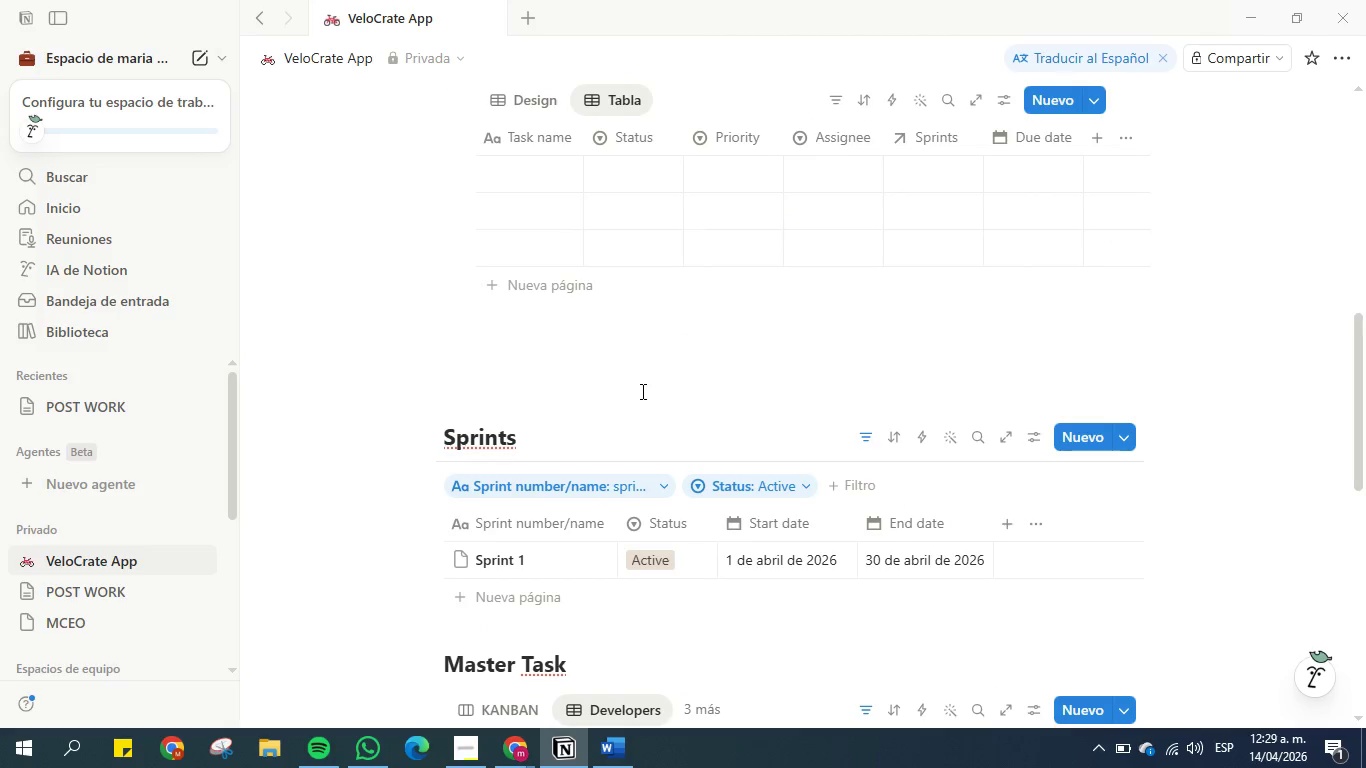 
scroll: coordinate [641, 391], scroll_direction: down, amount: 2.0
 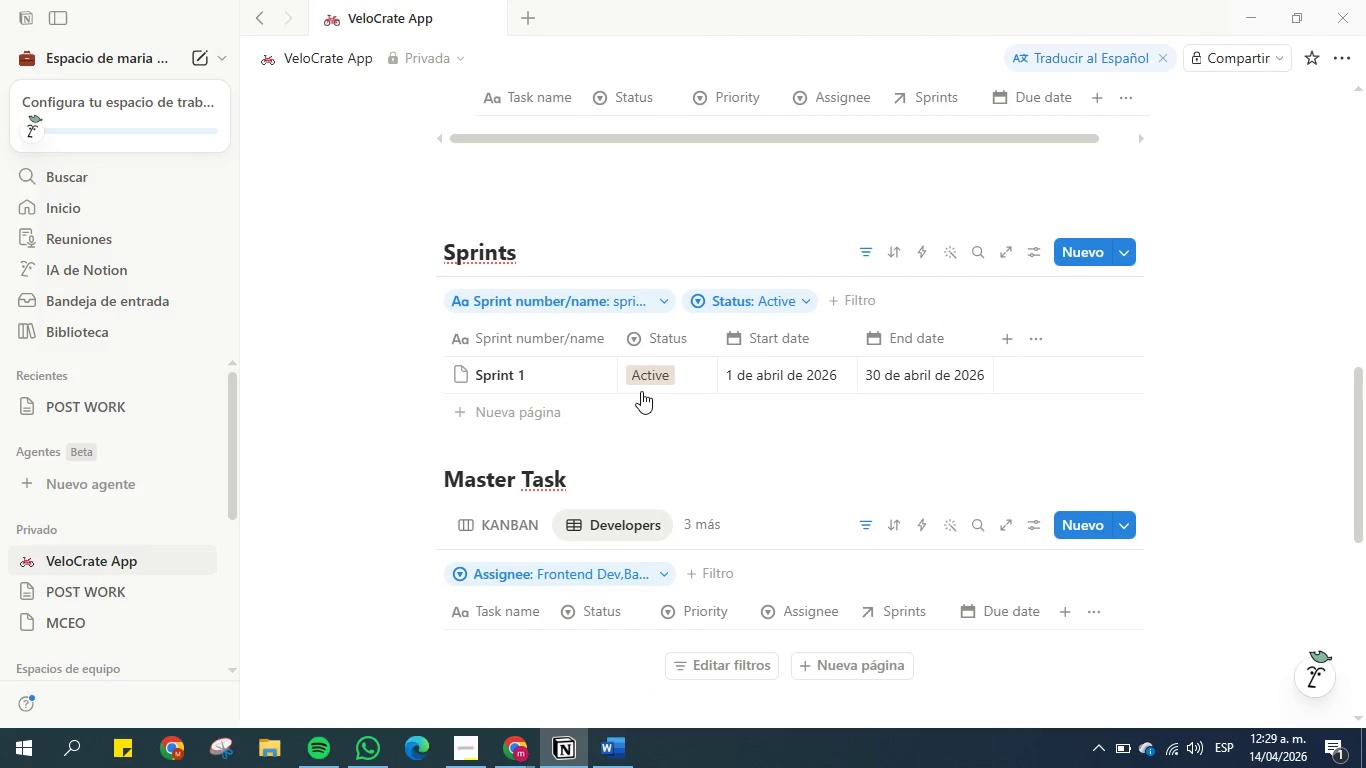 
scroll: coordinate [641, 391], scroll_direction: up, amount: 4.0
 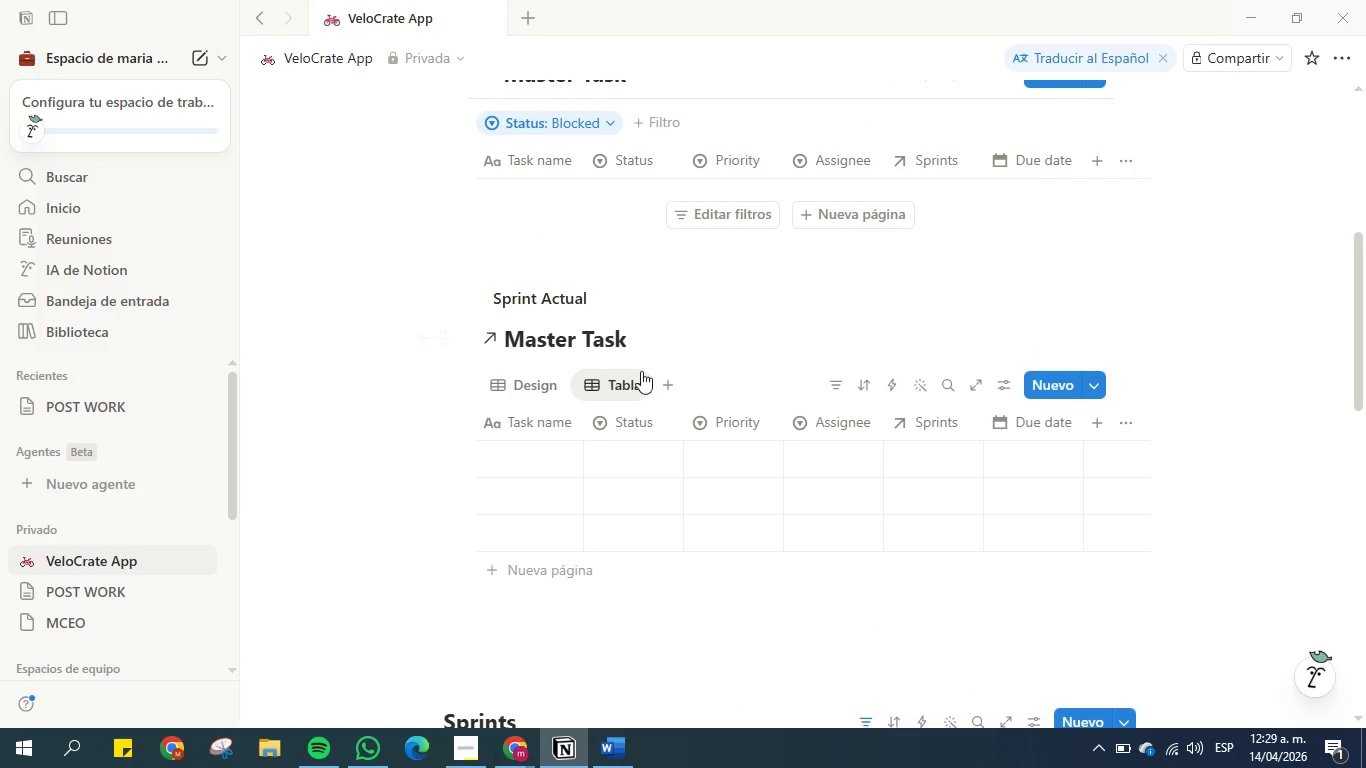 
mouse_move([565, 388])
 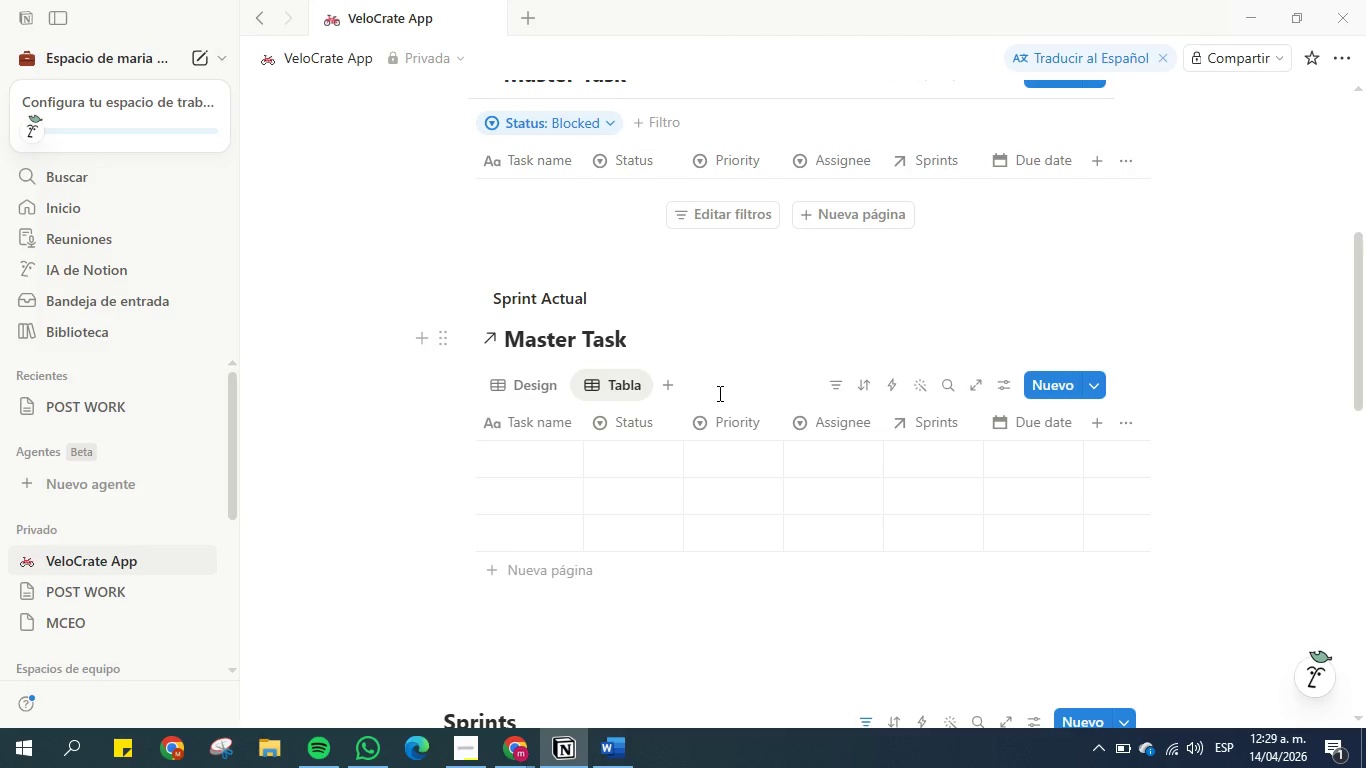 
scroll: coordinate [718, 393], scroll_direction: up, amount: 2.0
 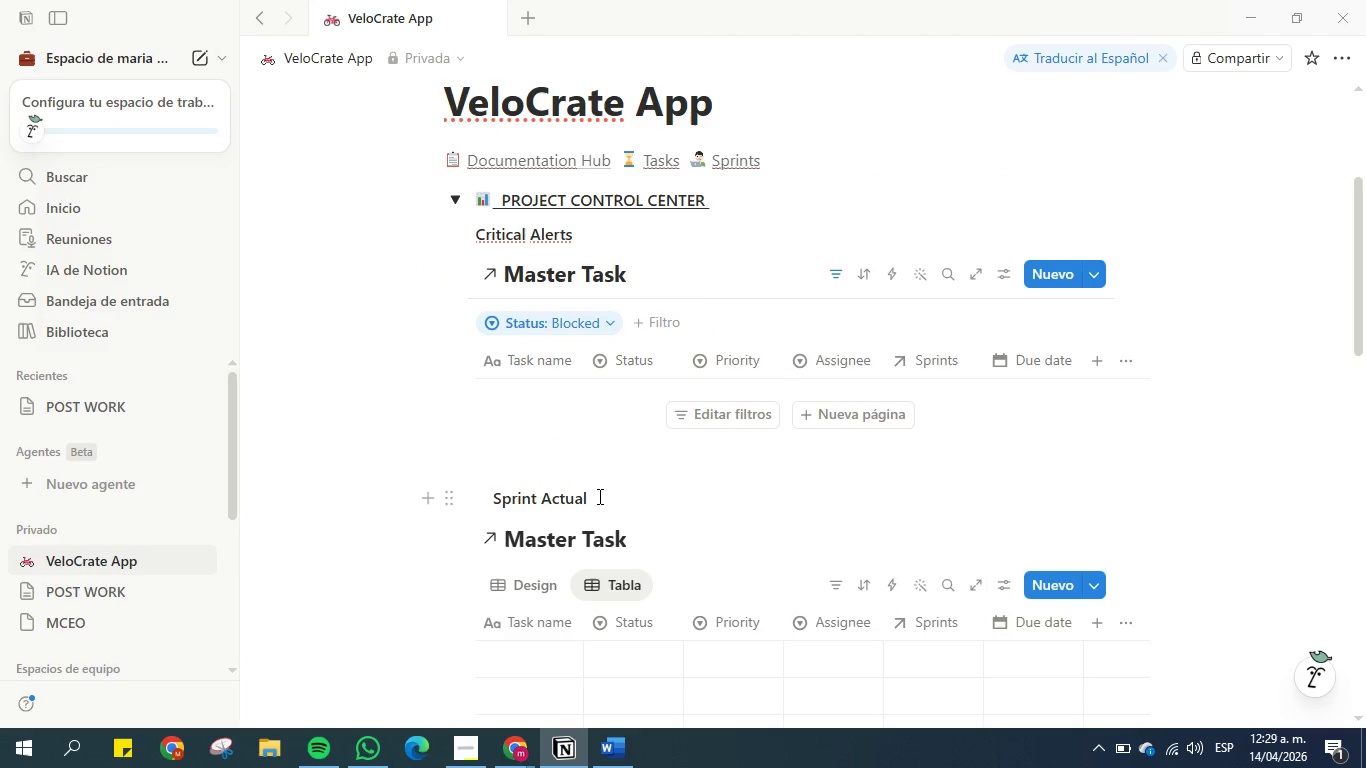 
scroll: coordinate [780, 470], scroll_direction: down, amount: 3.0
 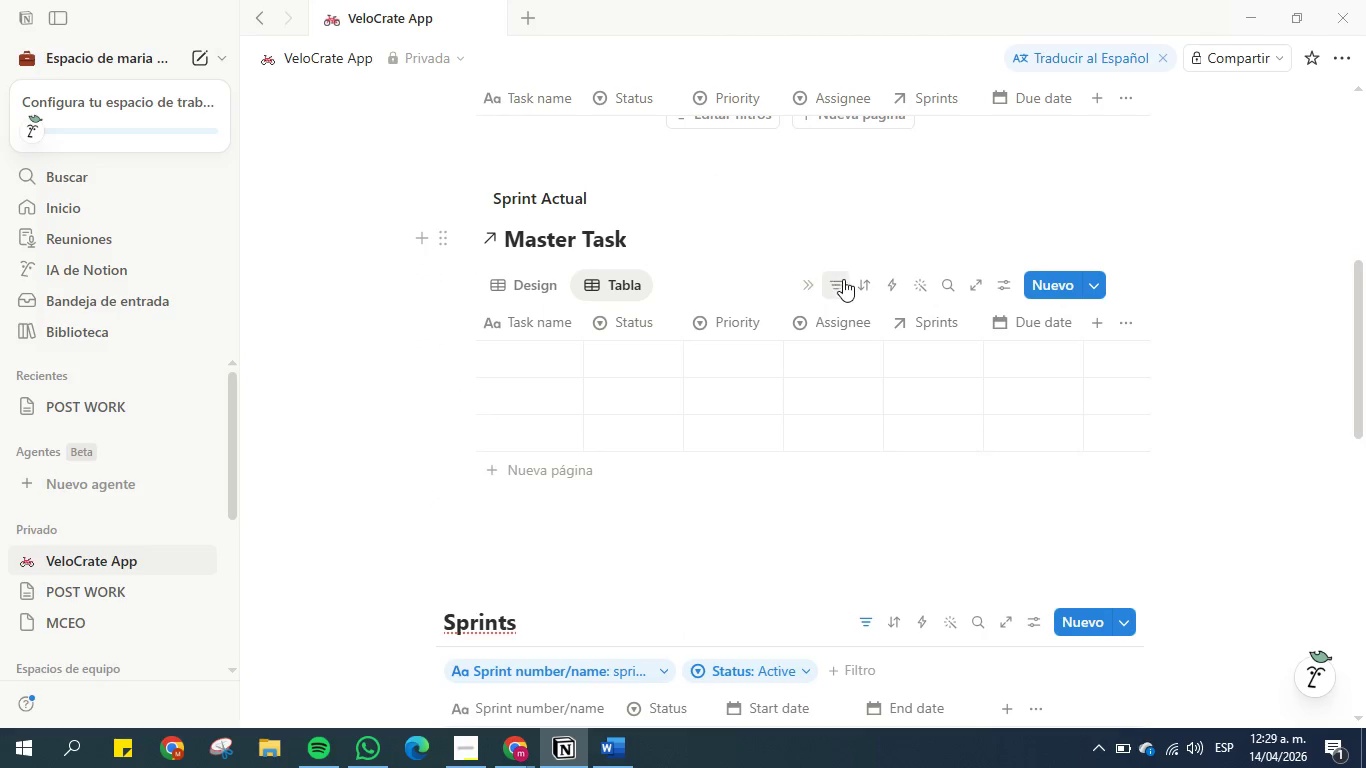 
left_click([845, 279])
 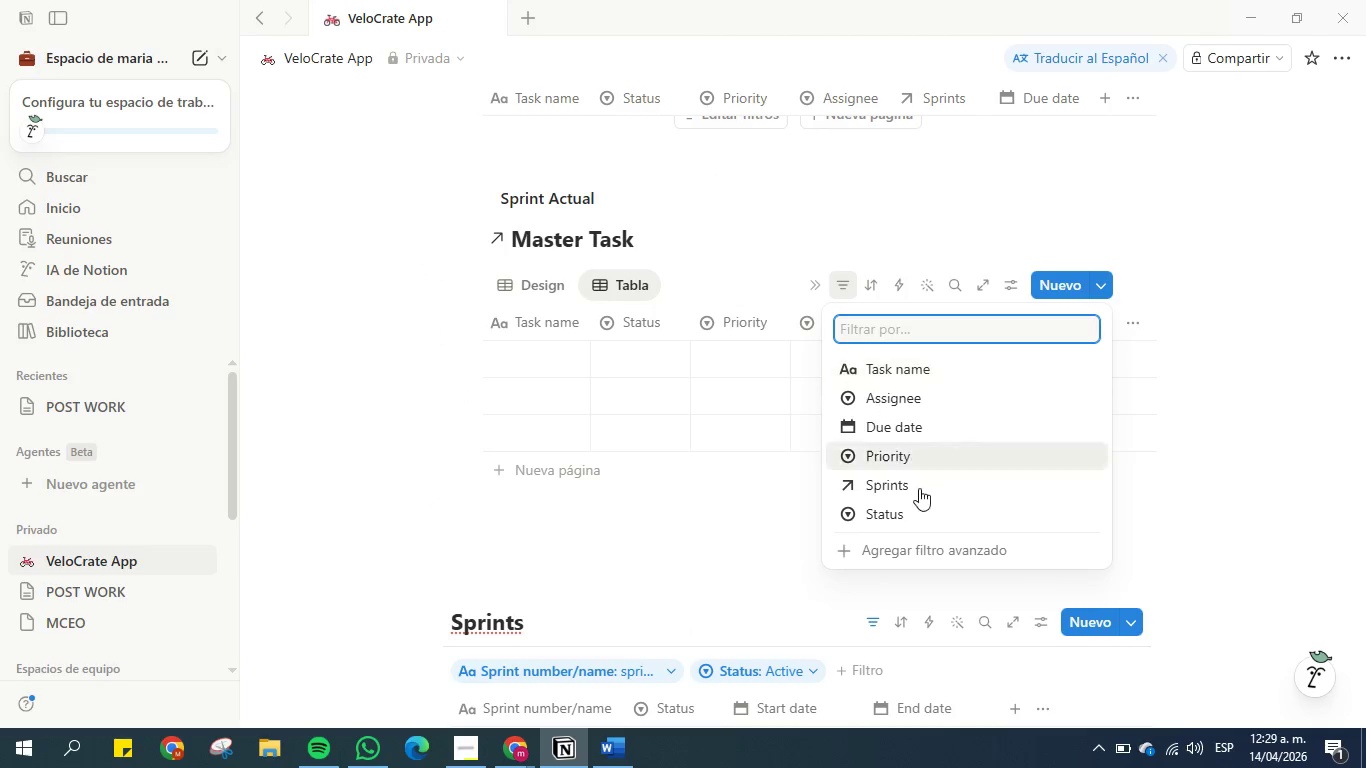 
left_click([921, 493])
 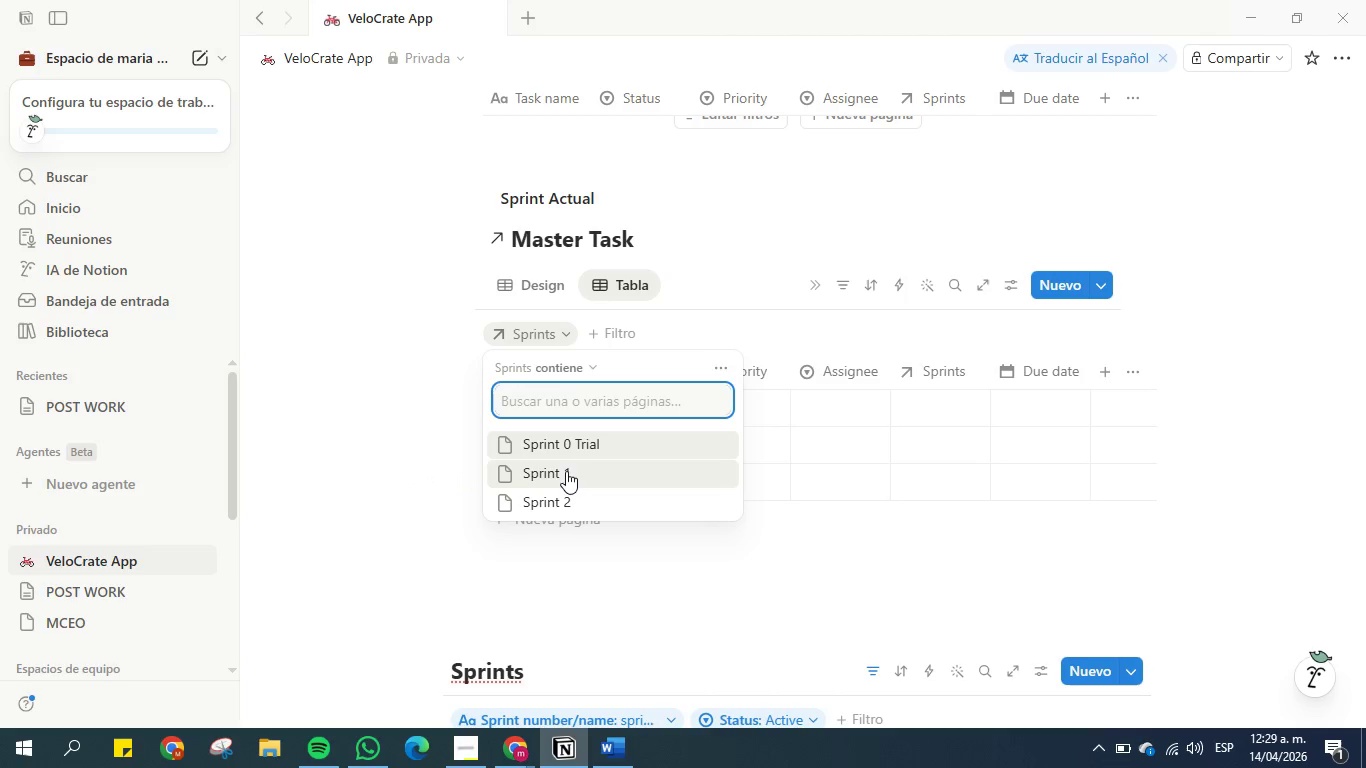 
left_click([559, 472])
 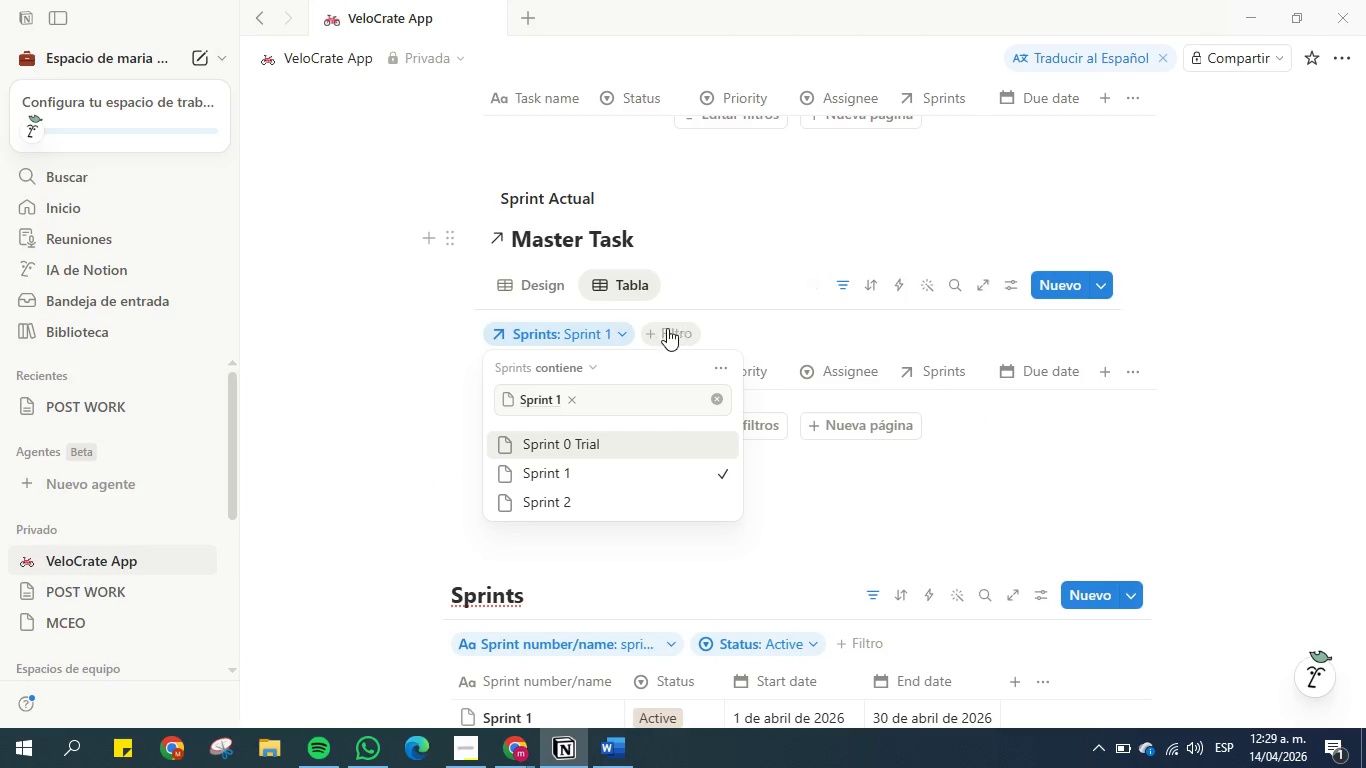 
left_click([662, 332])
 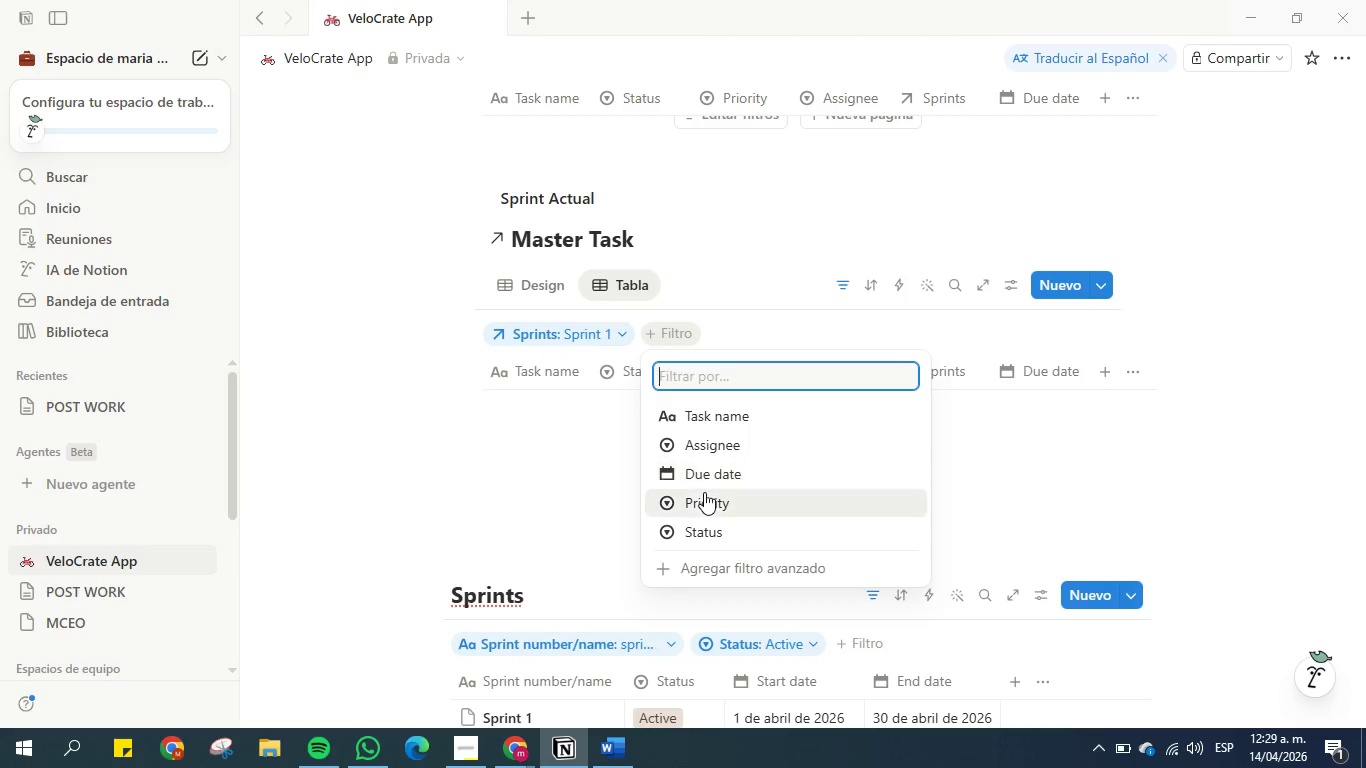 
left_click([711, 527])
 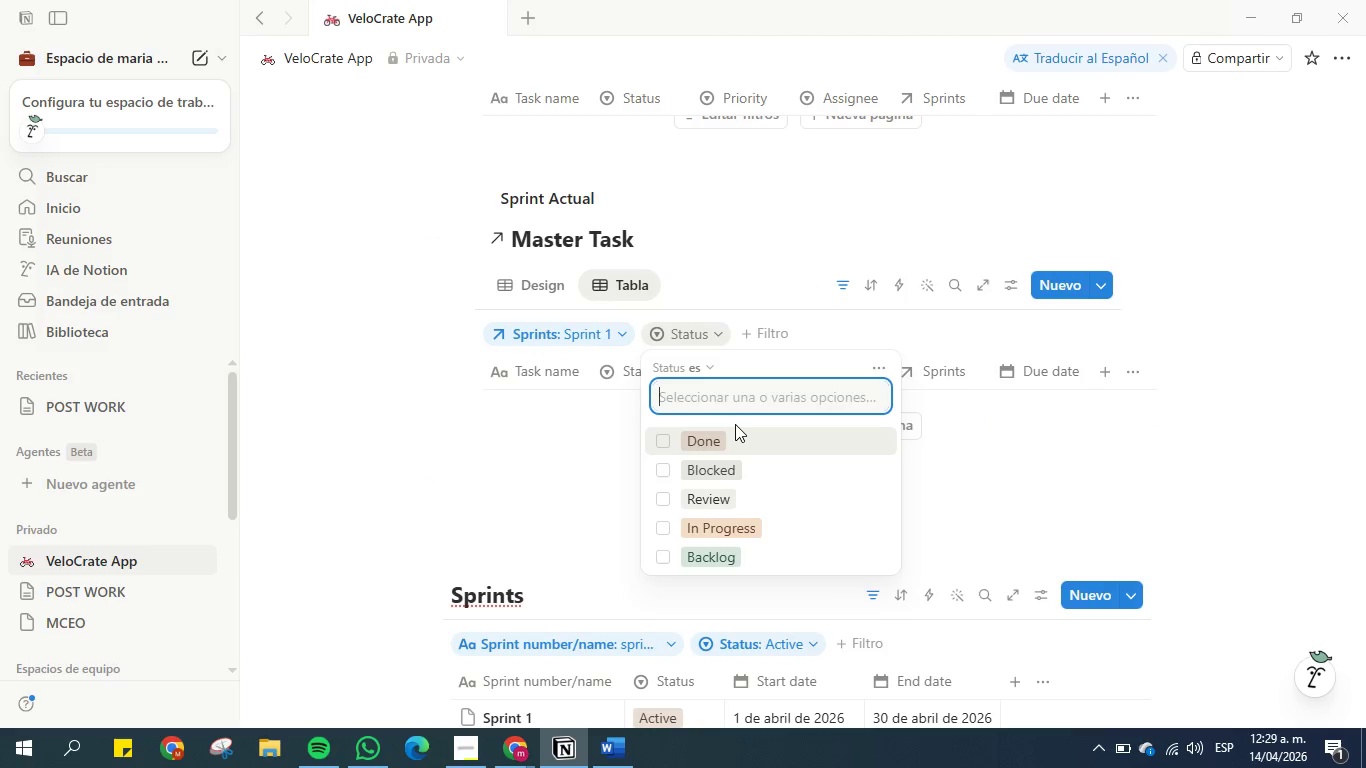 
left_click([588, 464])
 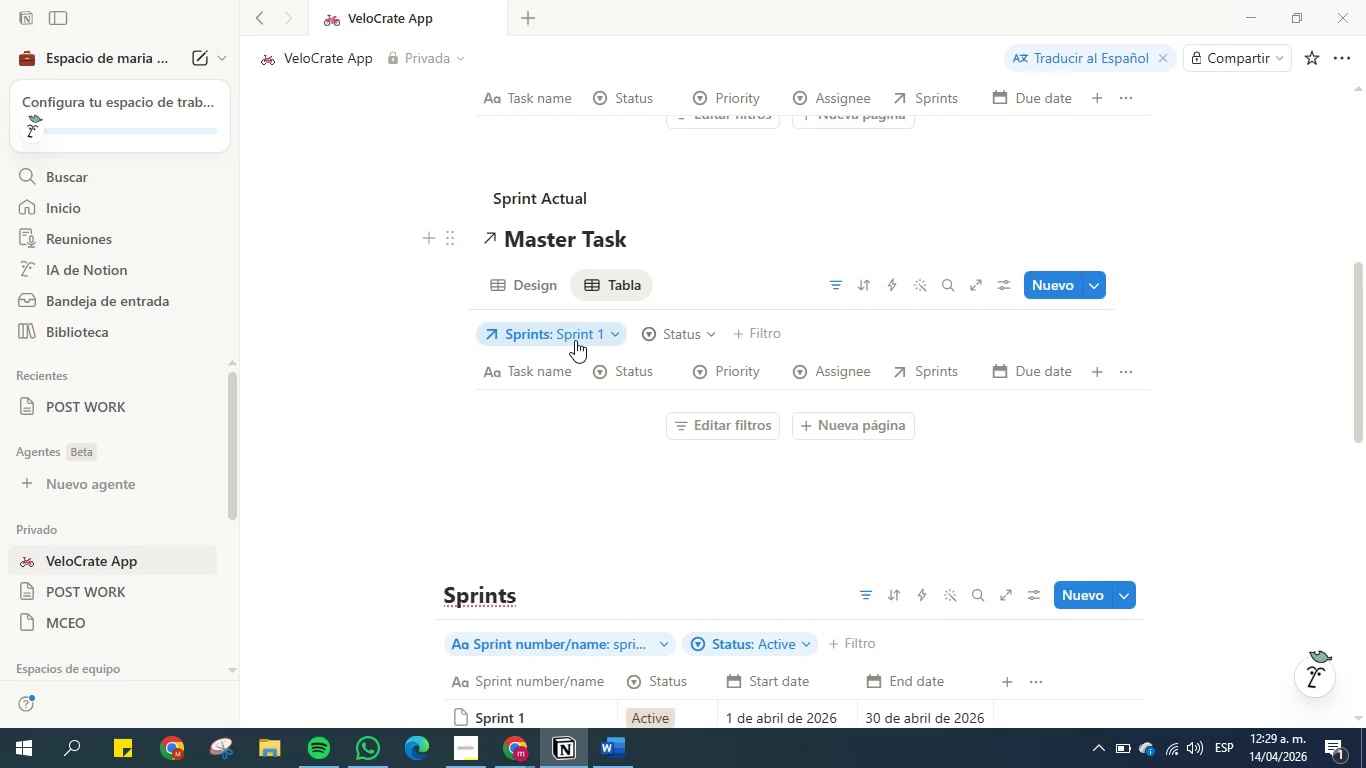 
wait(5.59)
 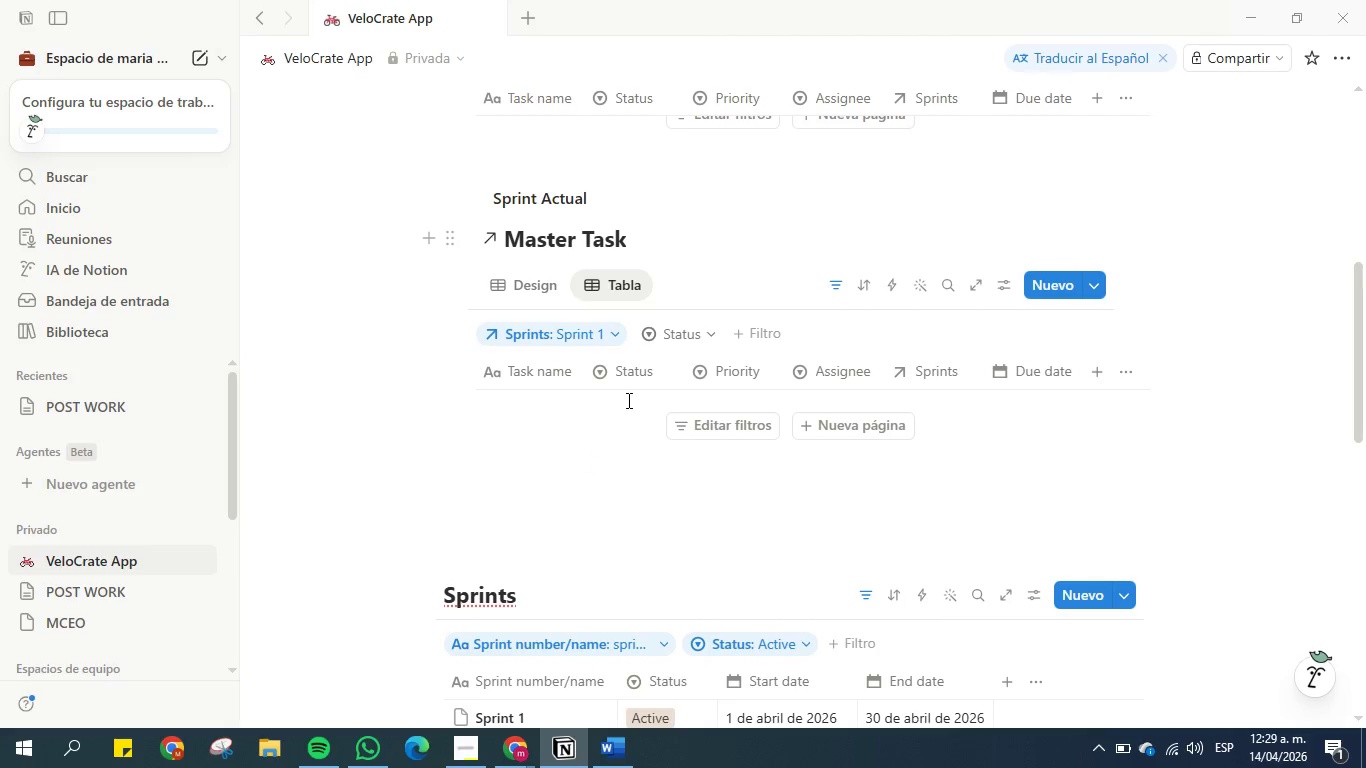 
left_click([531, 281])
 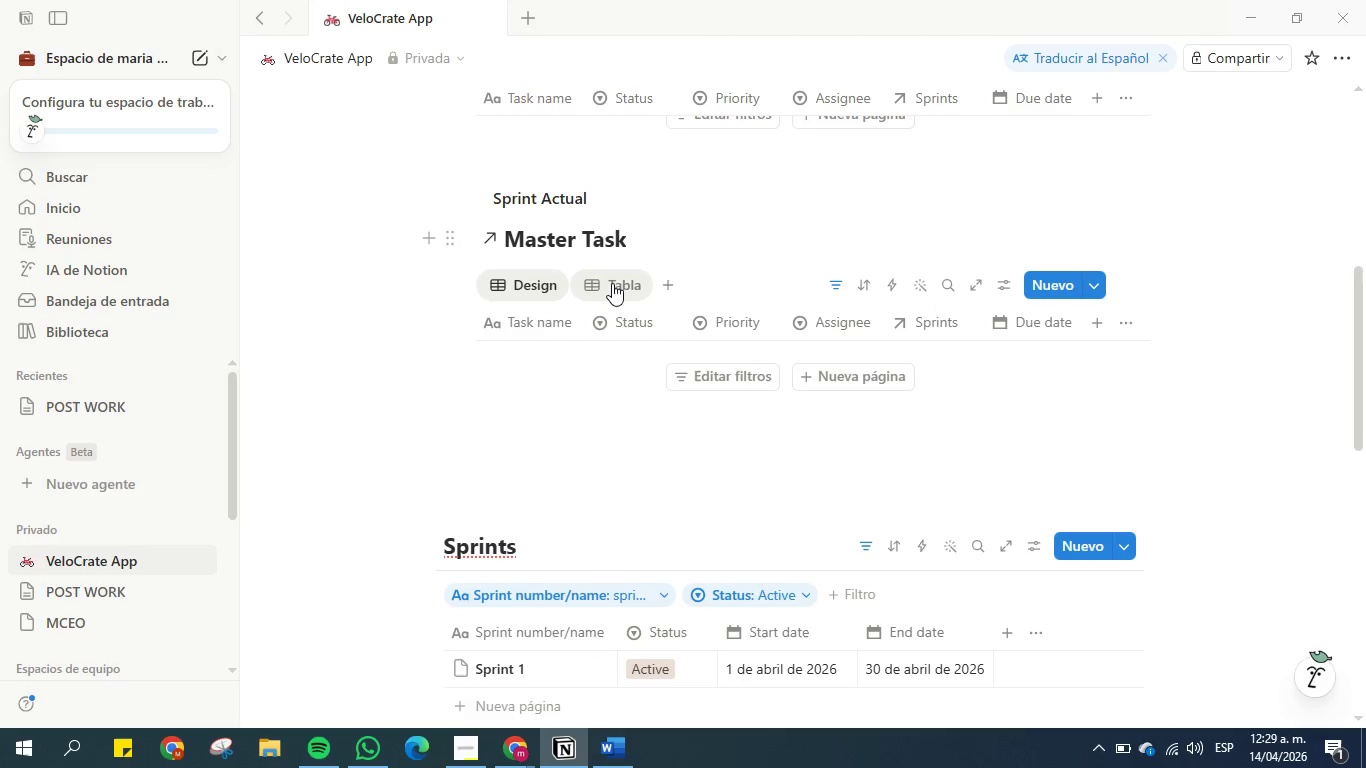 
left_click([612, 283])
 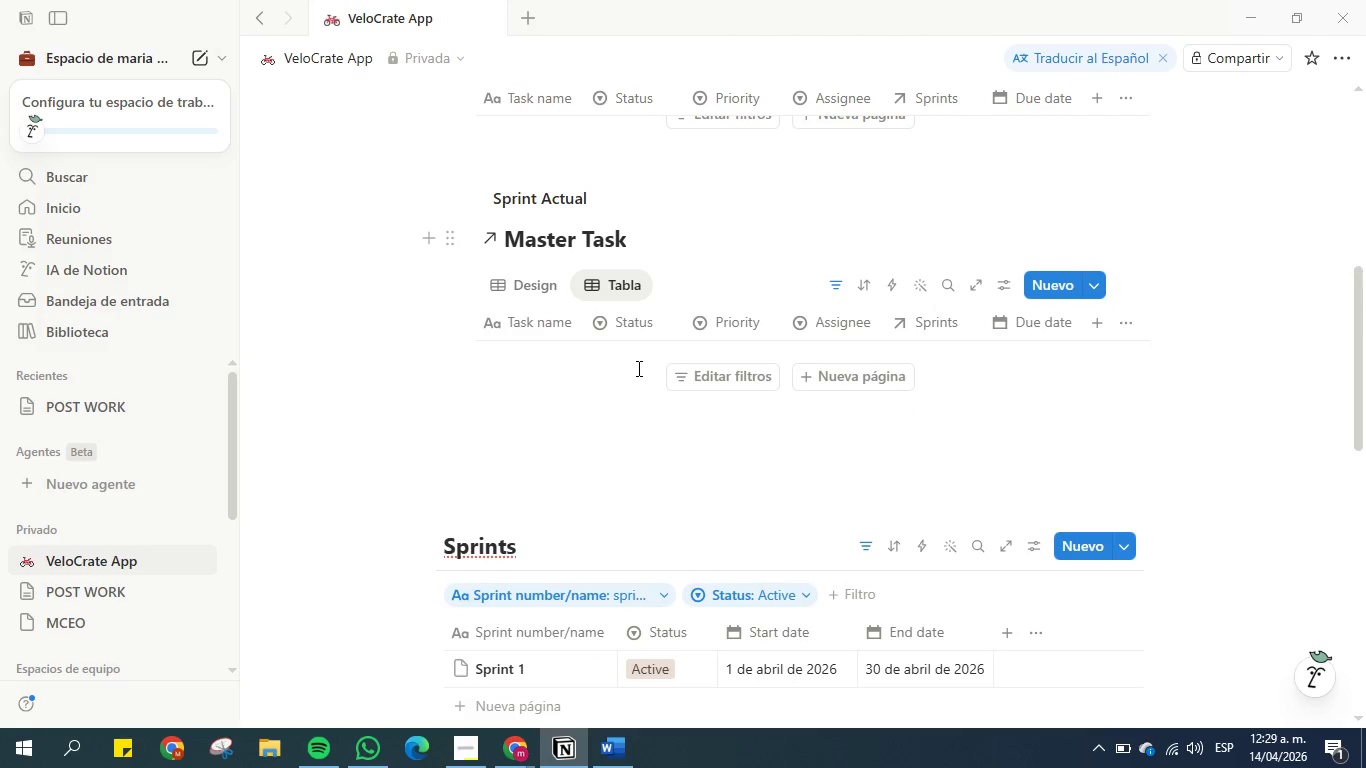 
right_click([540, 282])
 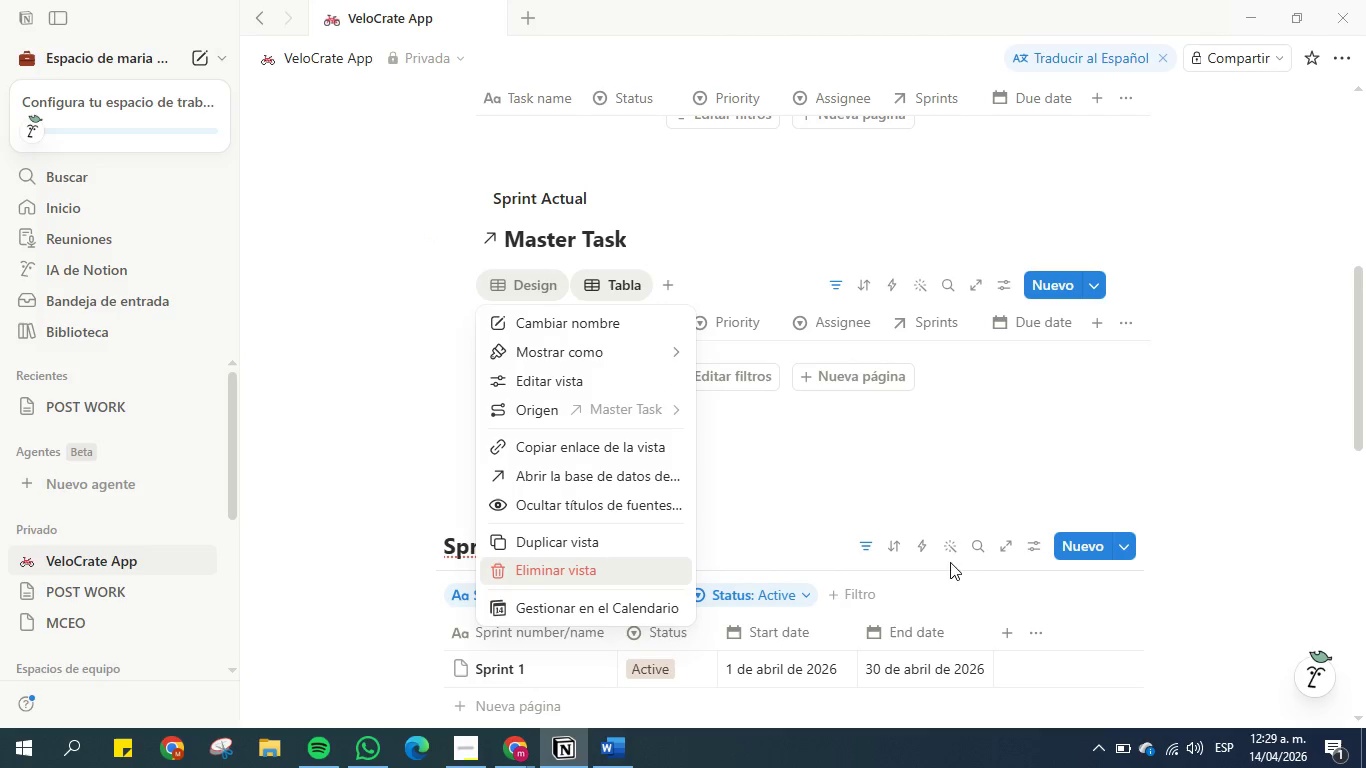 
left_click([1236, 422])
 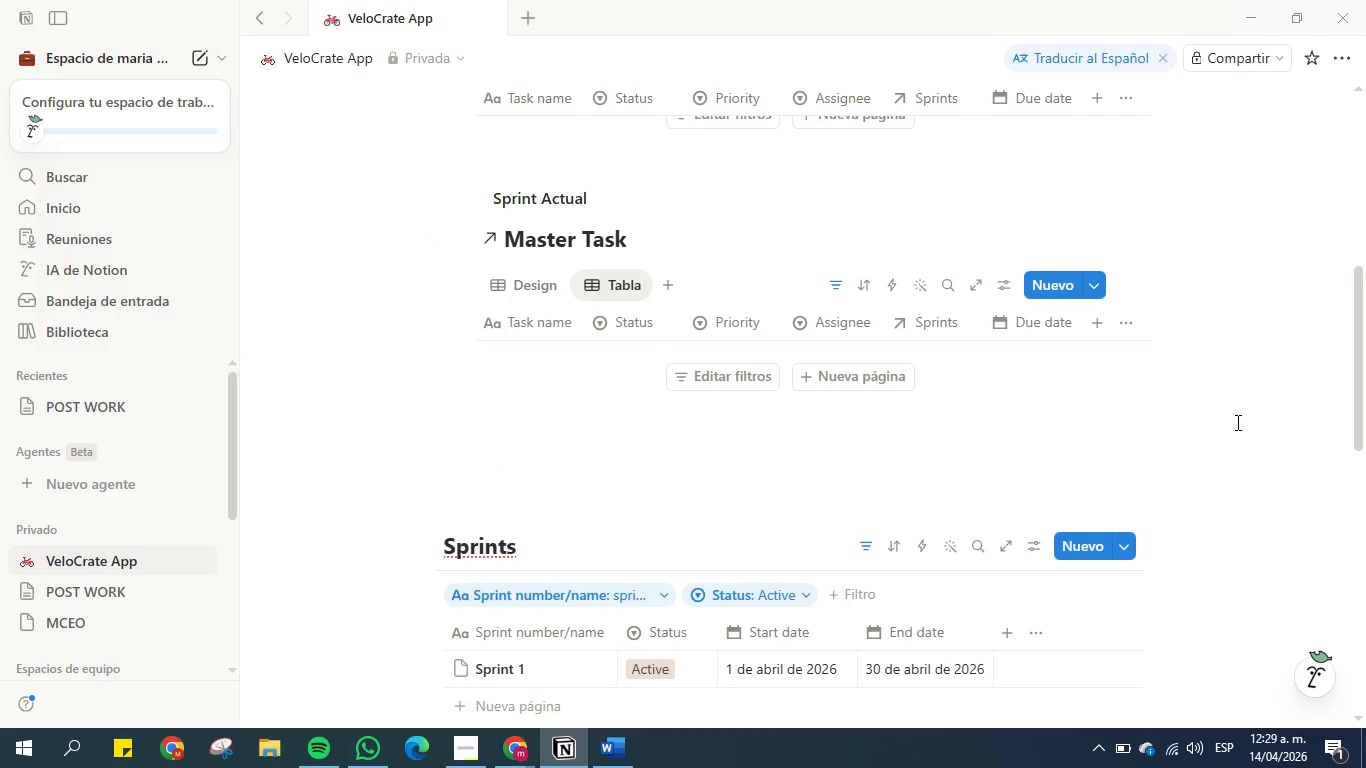 
scroll: coordinate [628, 343], scroll_direction: down, amount: 7.0
 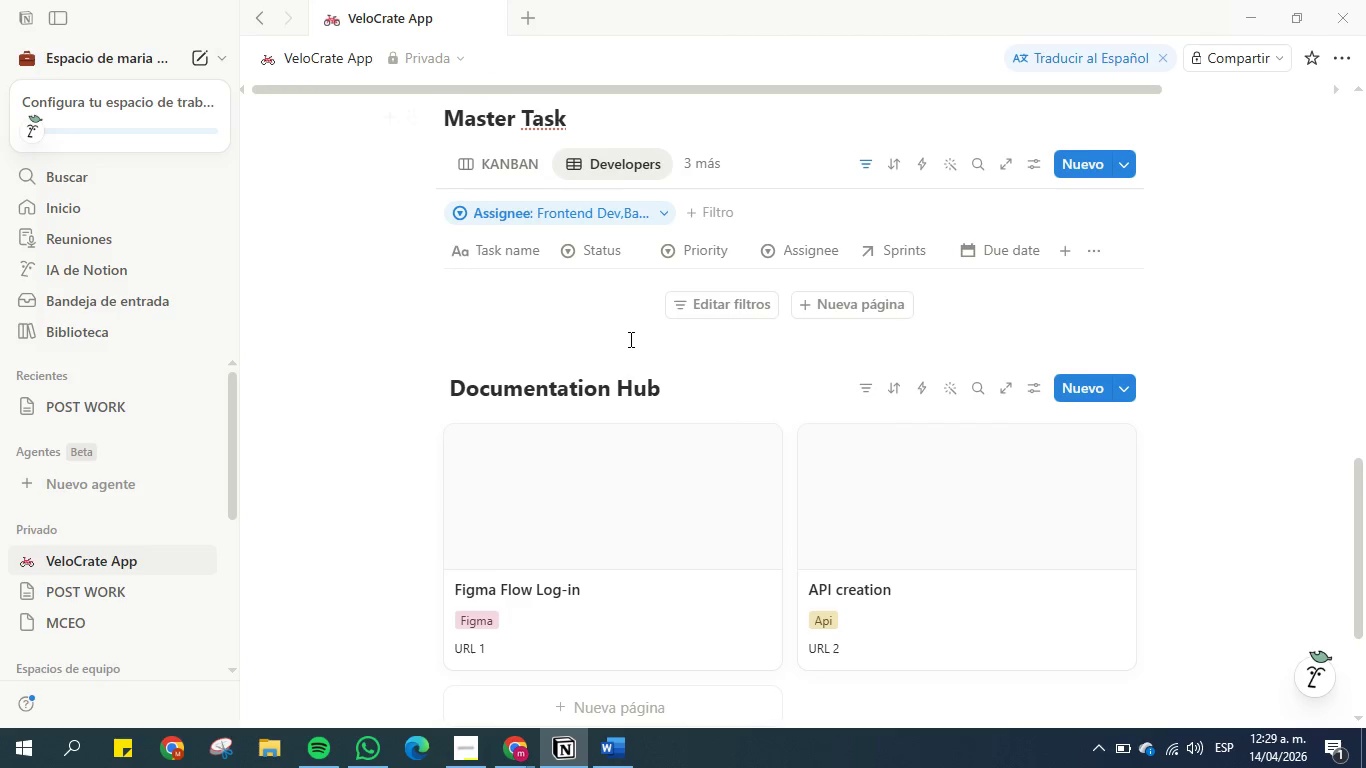 
scroll: coordinate [629, 339], scroll_direction: up, amount: 2.0
 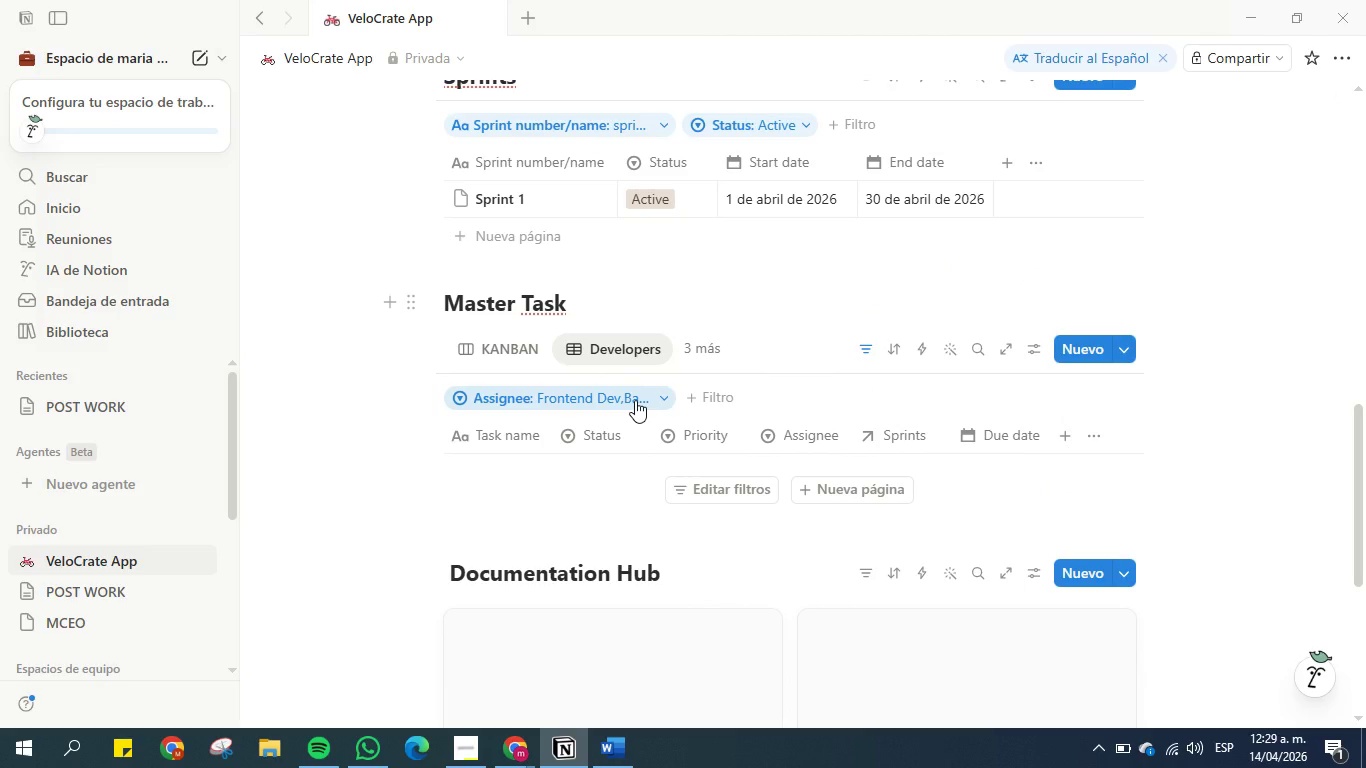 
mouse_move([504, 350])
 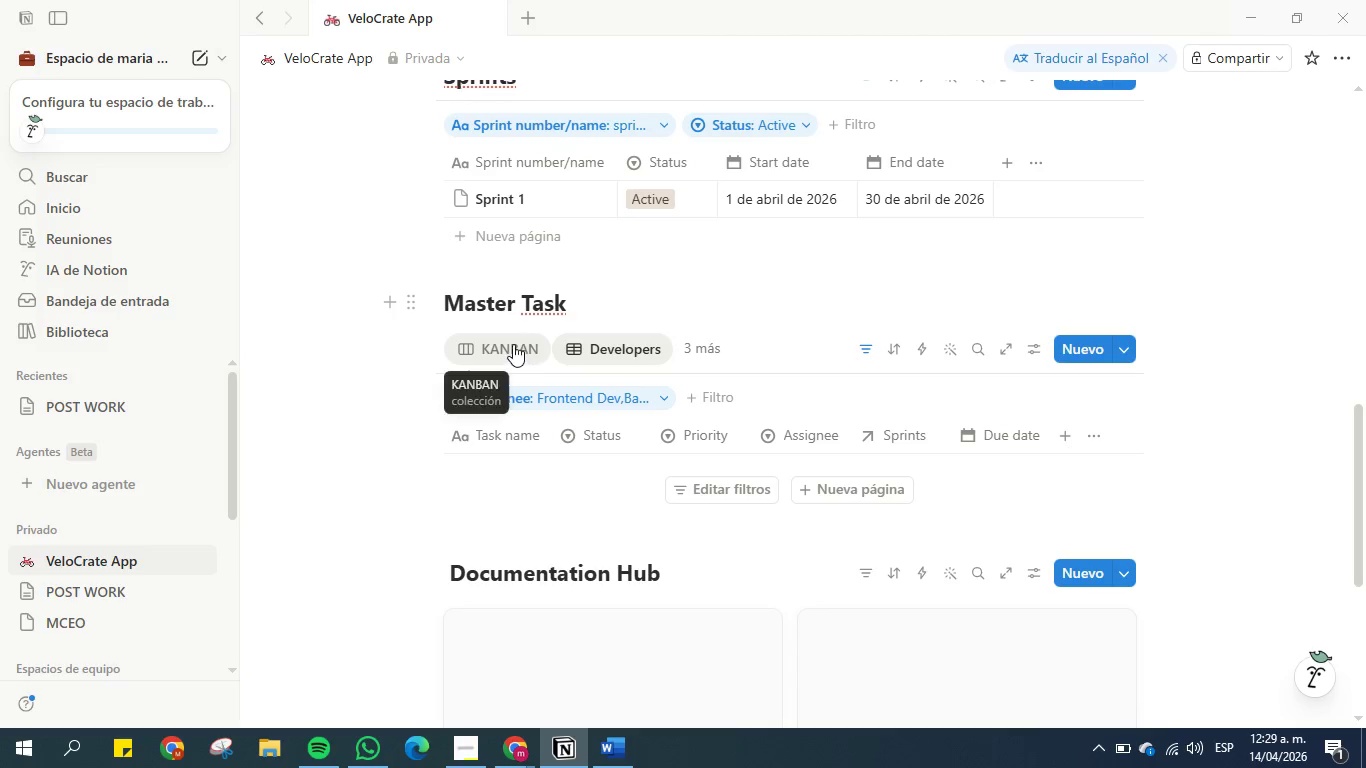 
left_click([513, 344])
 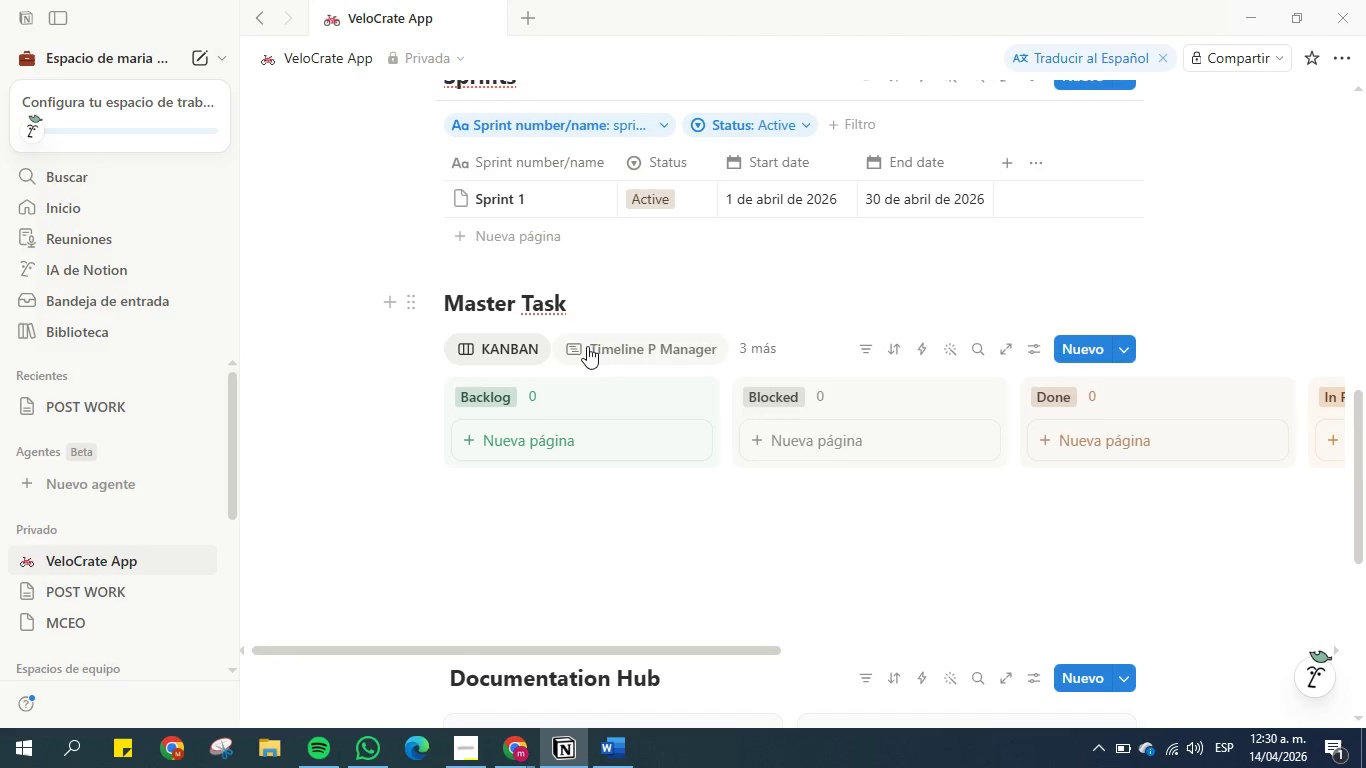 
left_click([615, 346])
 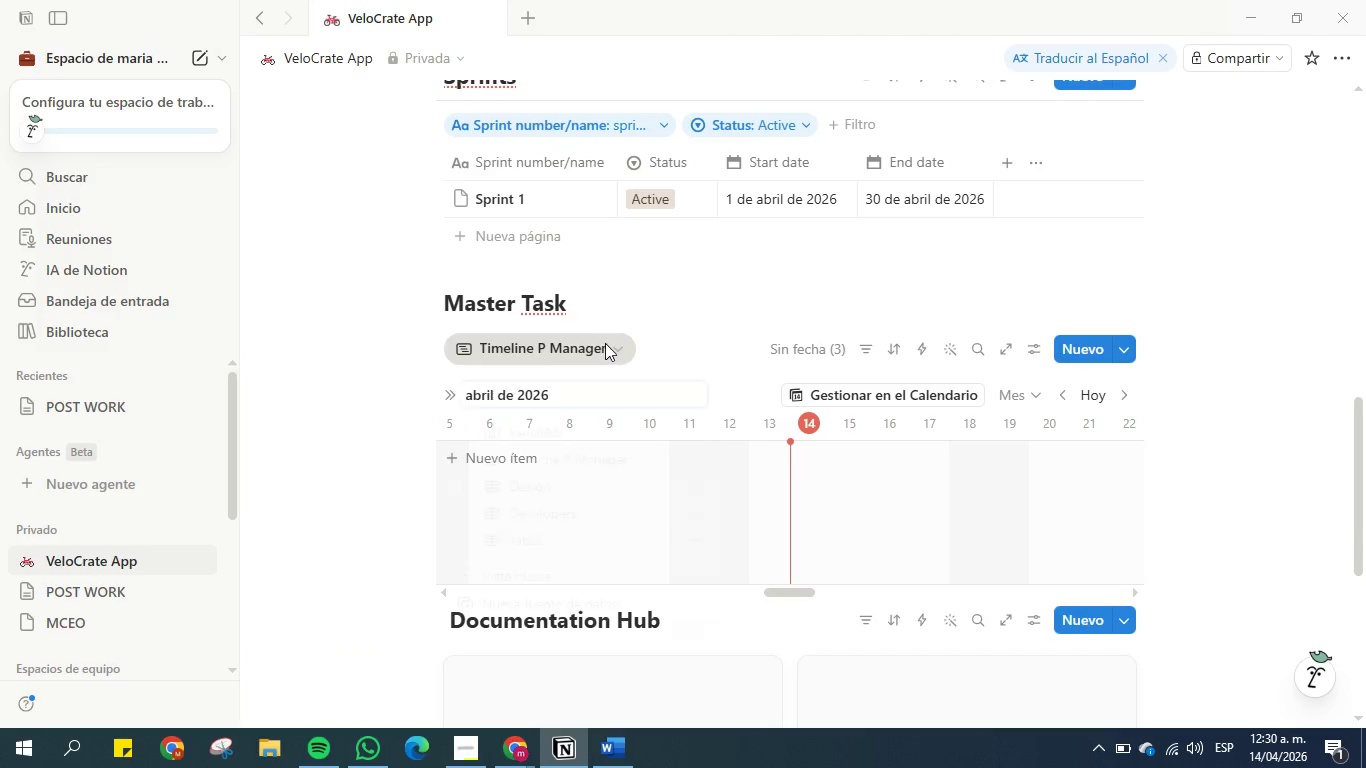 
left_click([530, 487])
 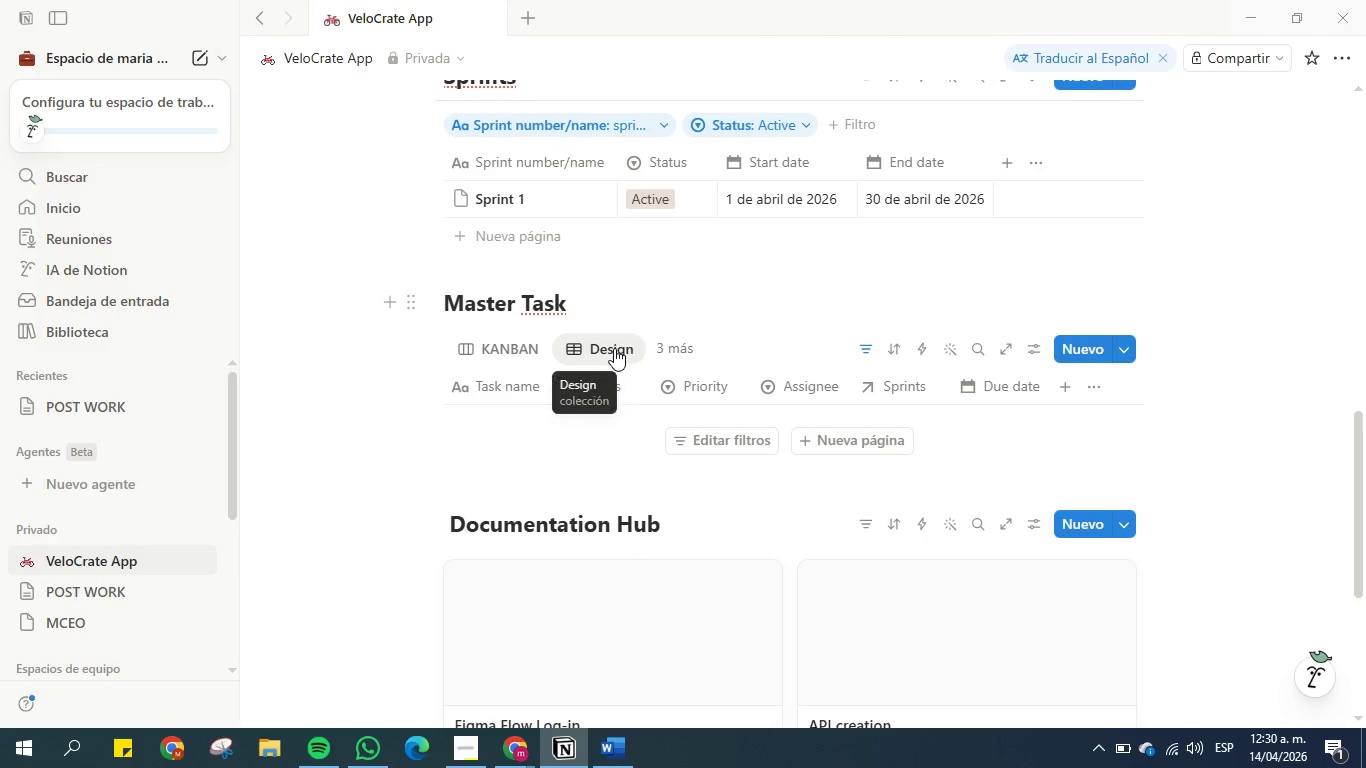 
left_click([614, 348])
 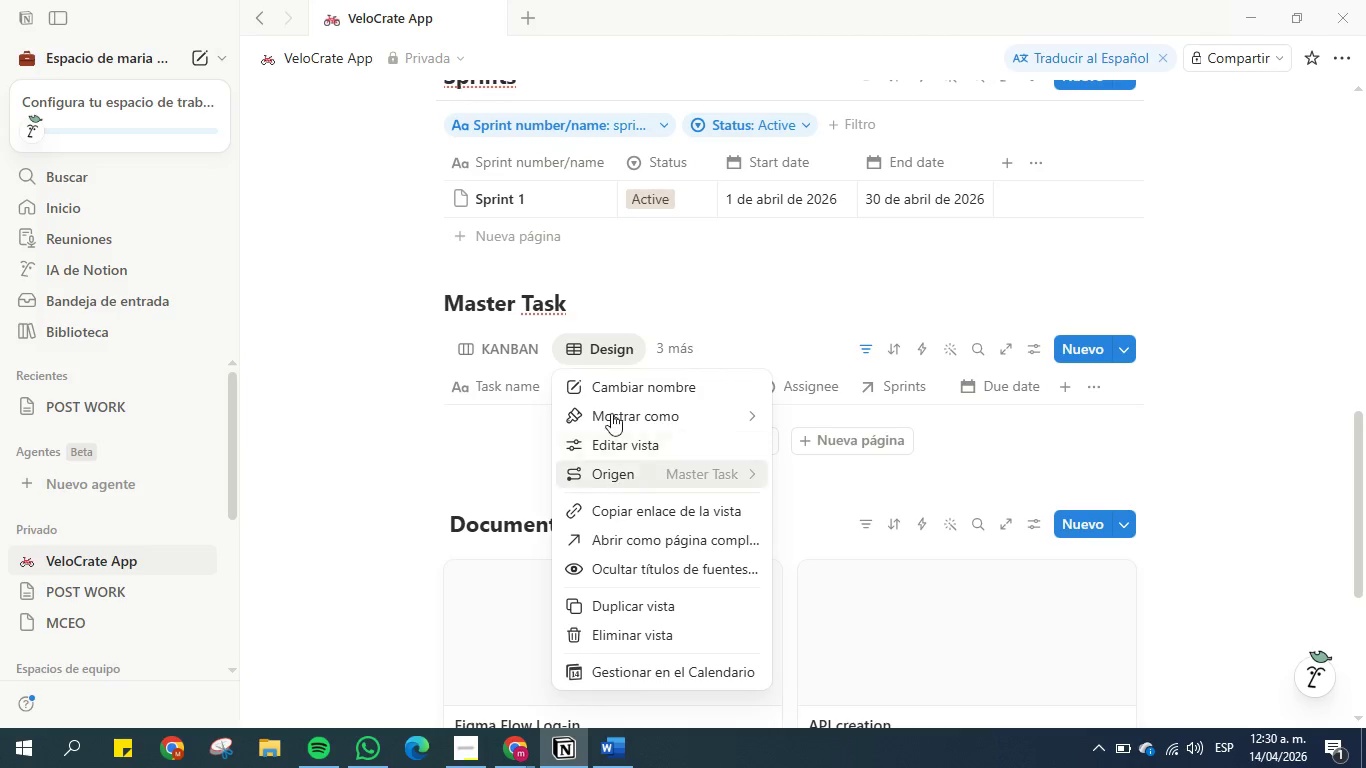 
left_click([578, 341])
 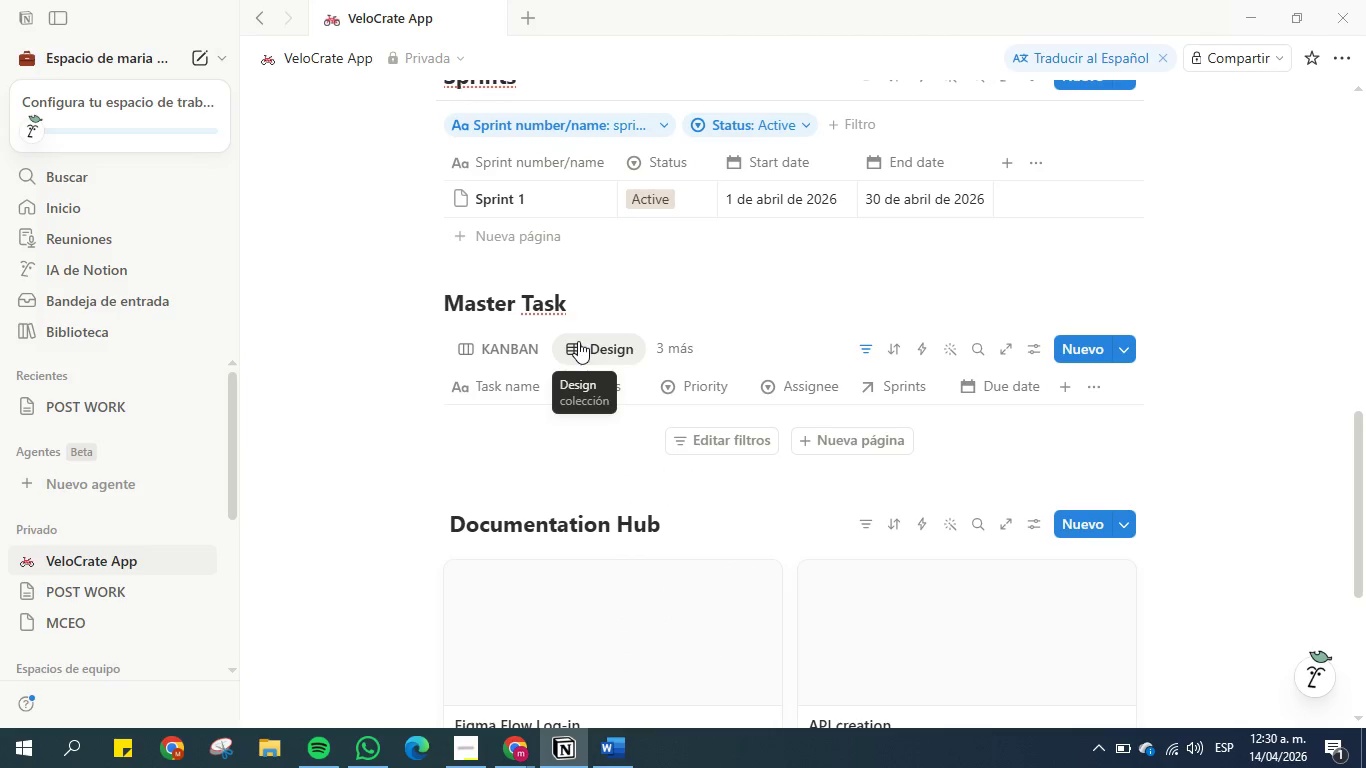 
left_click([600, 348])
 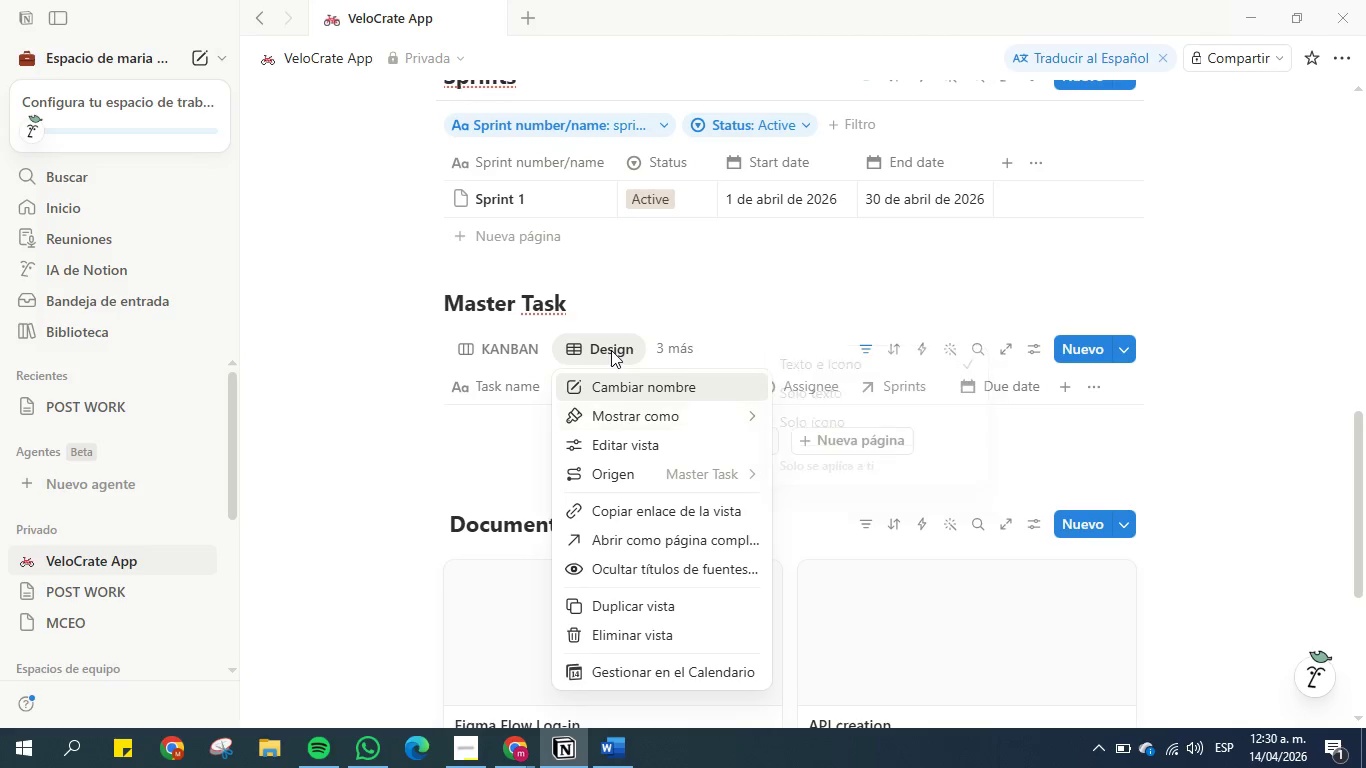 
double_click([688, 340])
 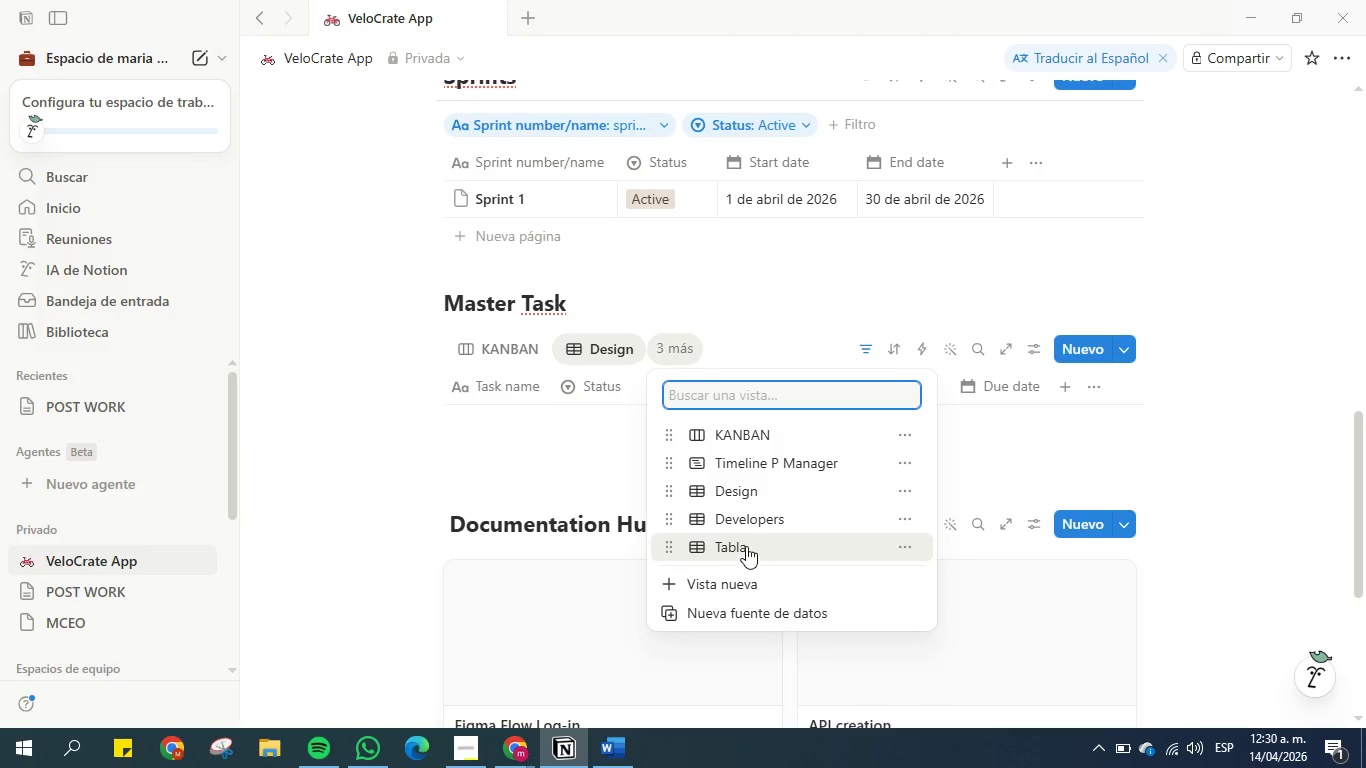 
left_click([753, 525])
 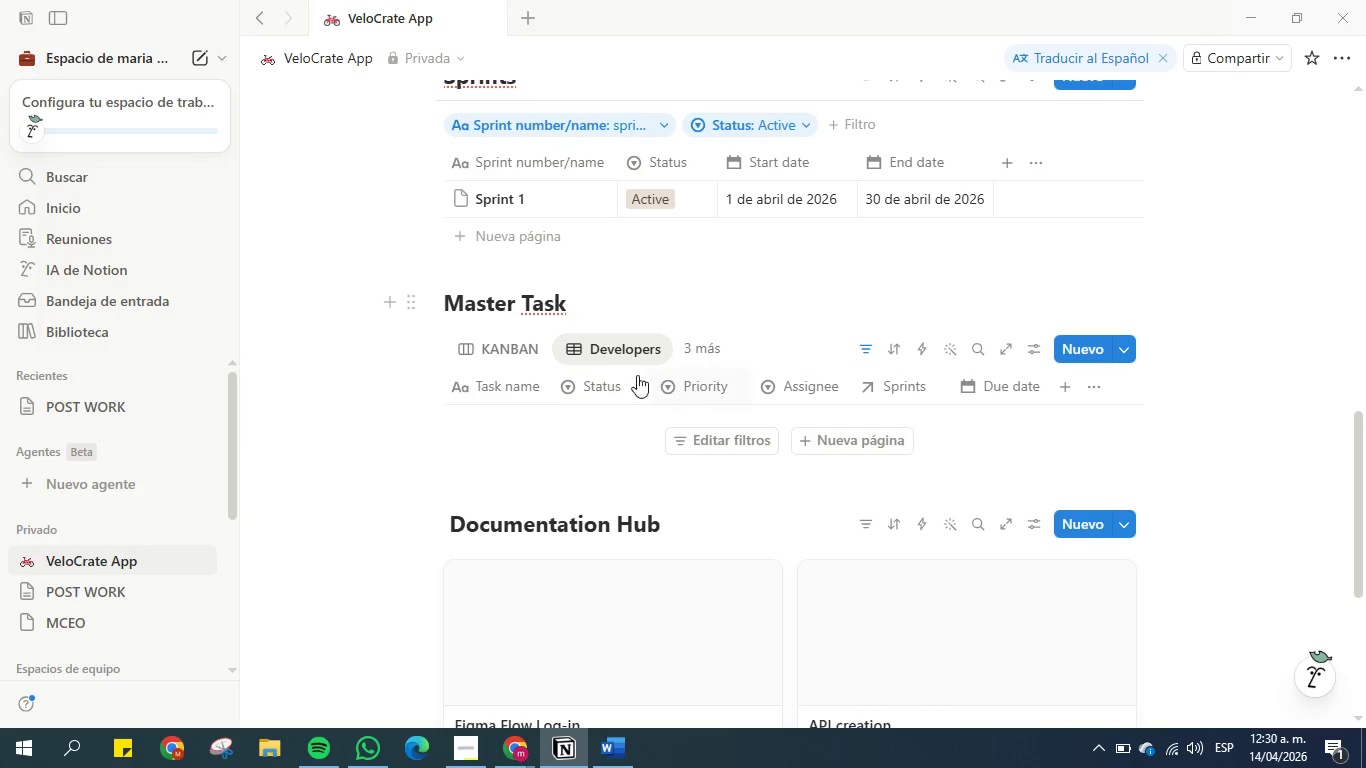 
left_click([617, 348])
 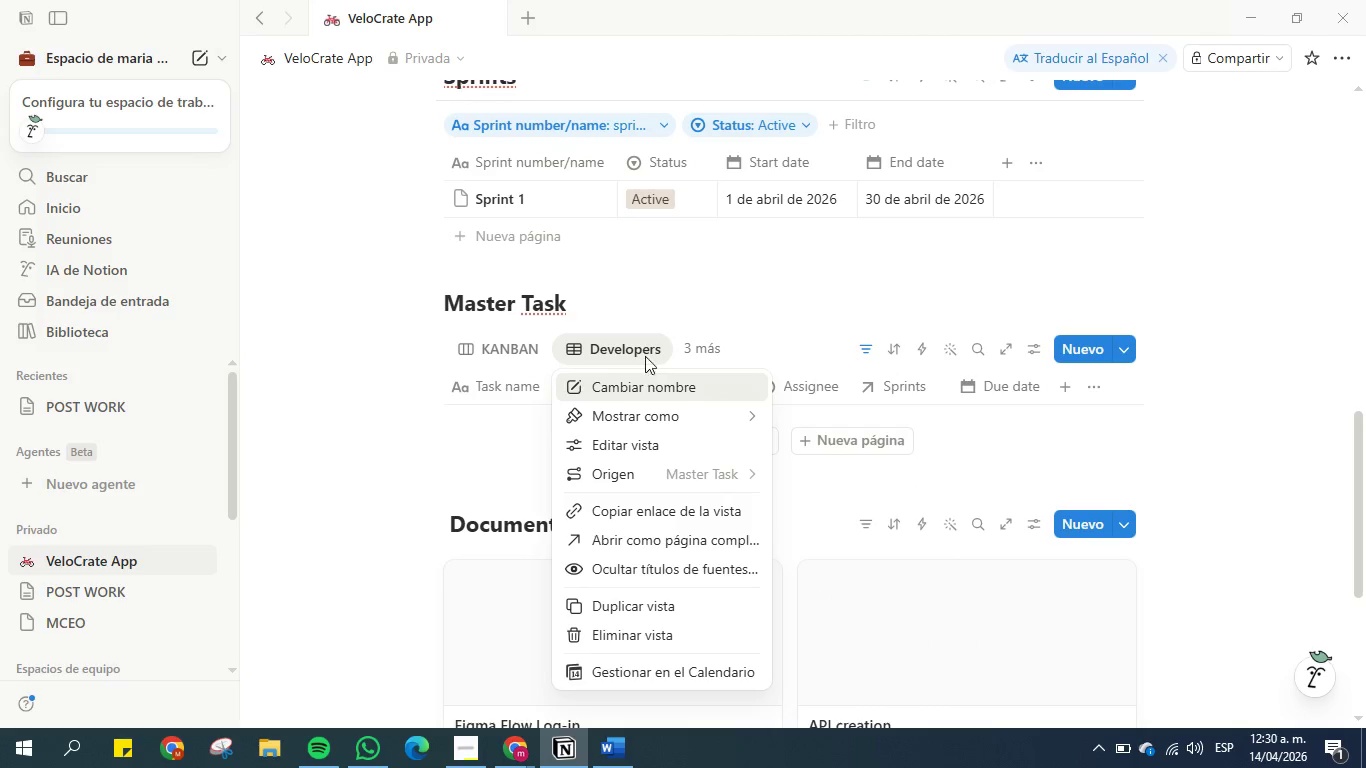 
left_click([702, 347])
 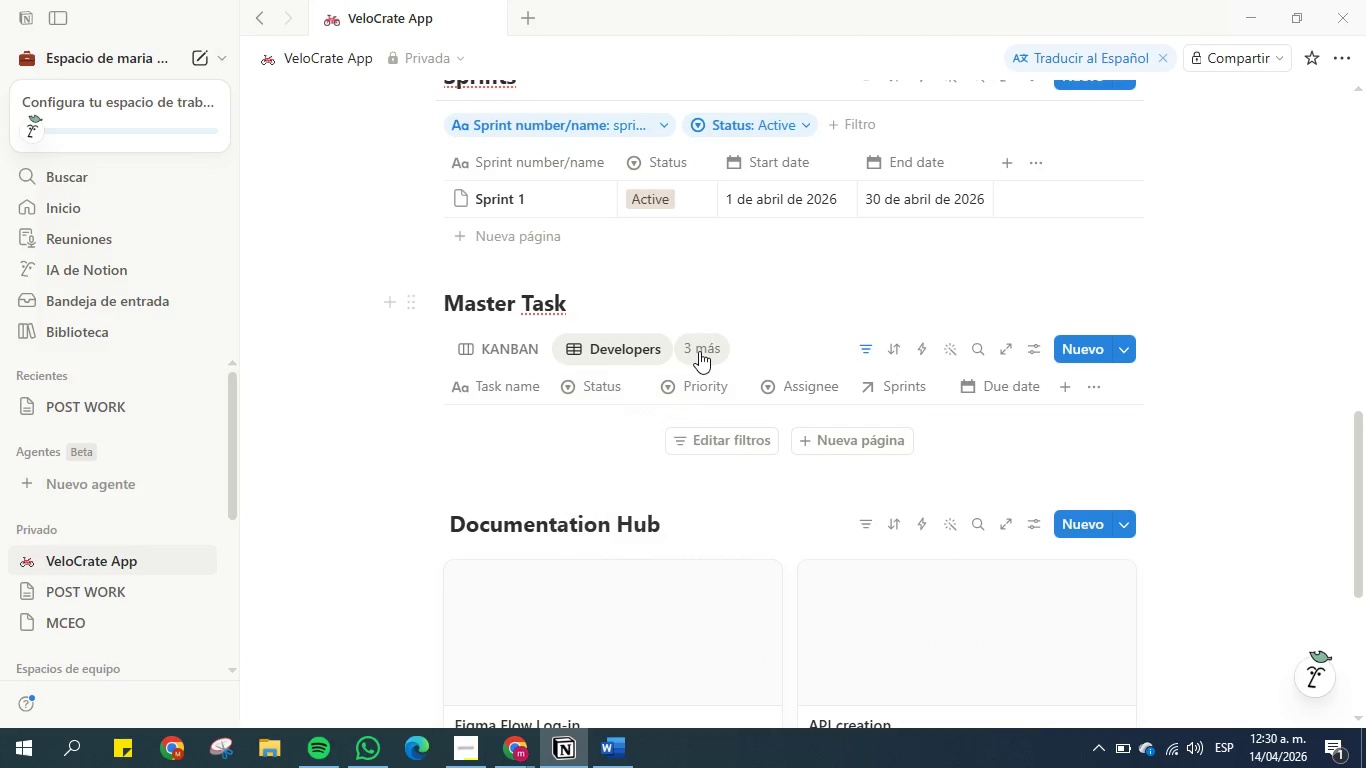 
left_click([699, 351])
 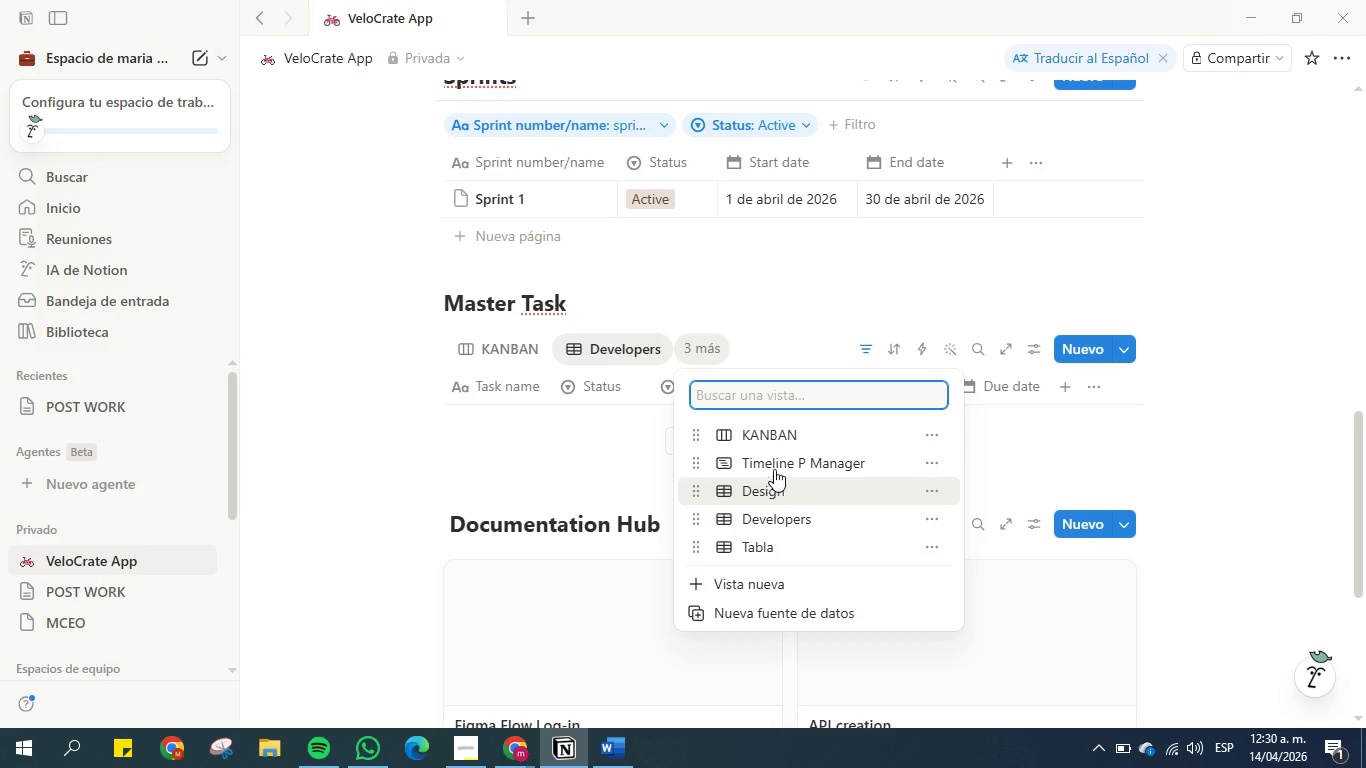 
left_click([776, 463])
 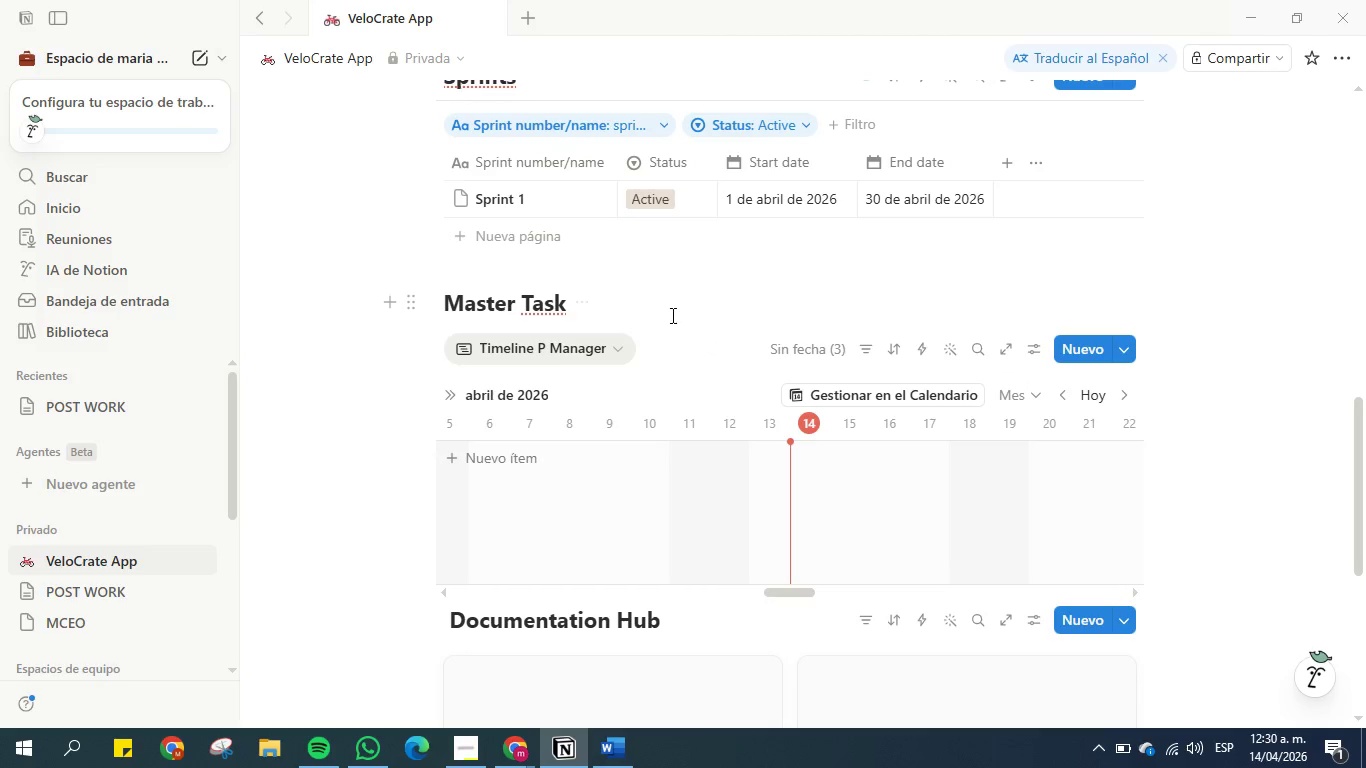 
scroll: coordinate [348, 317], scroll_direction: up, amount: 4.0
 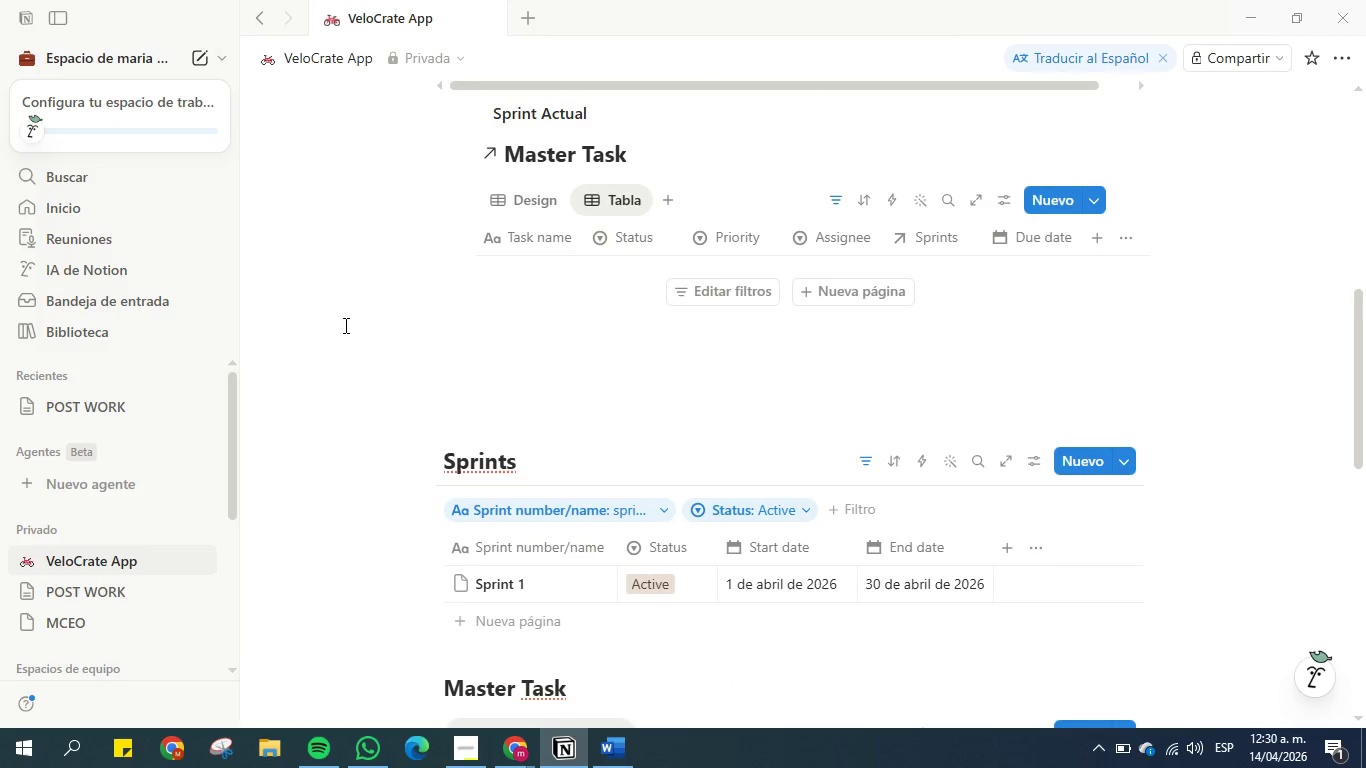 
scroll: coordinate [344, 325], scroll_direction: none, amount: 0.0
 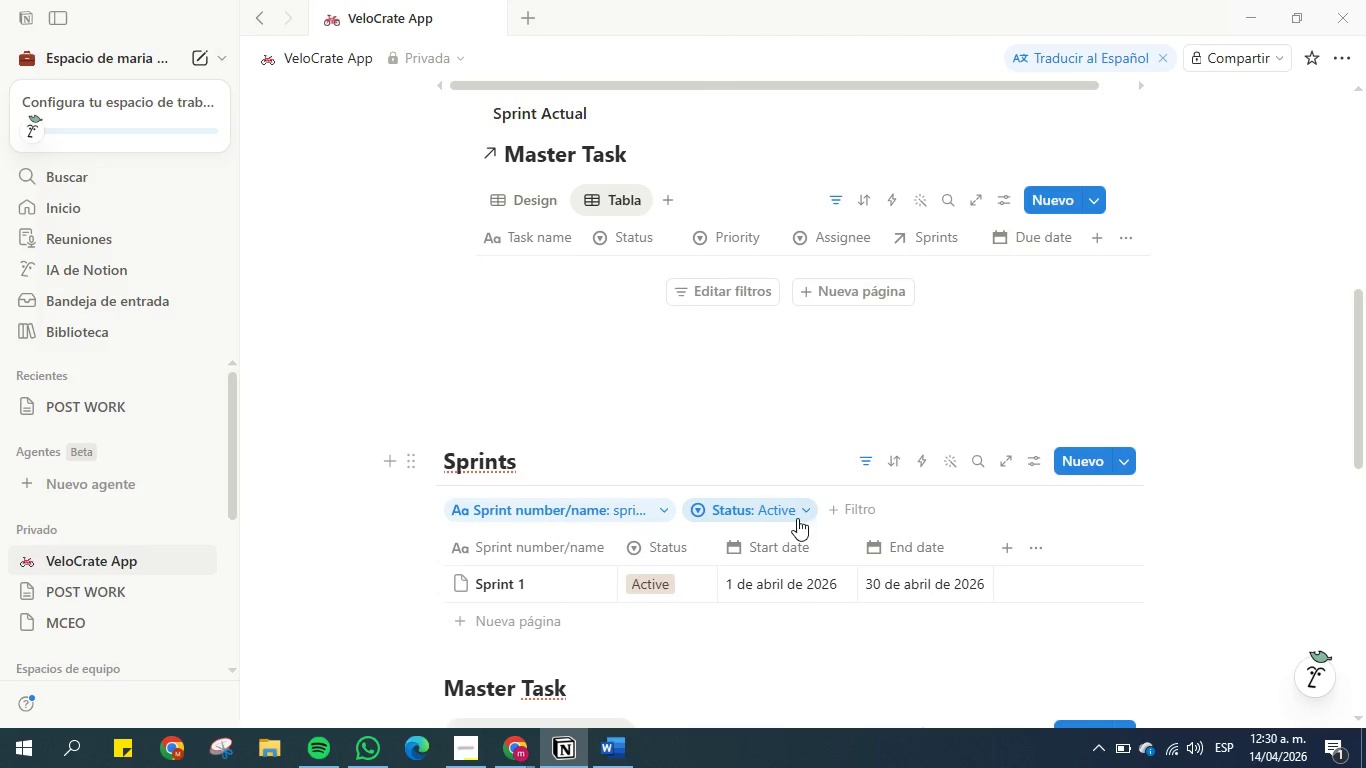 
scroll: coordinate [634, 460], scroll_direction: up, amount: 2.0
 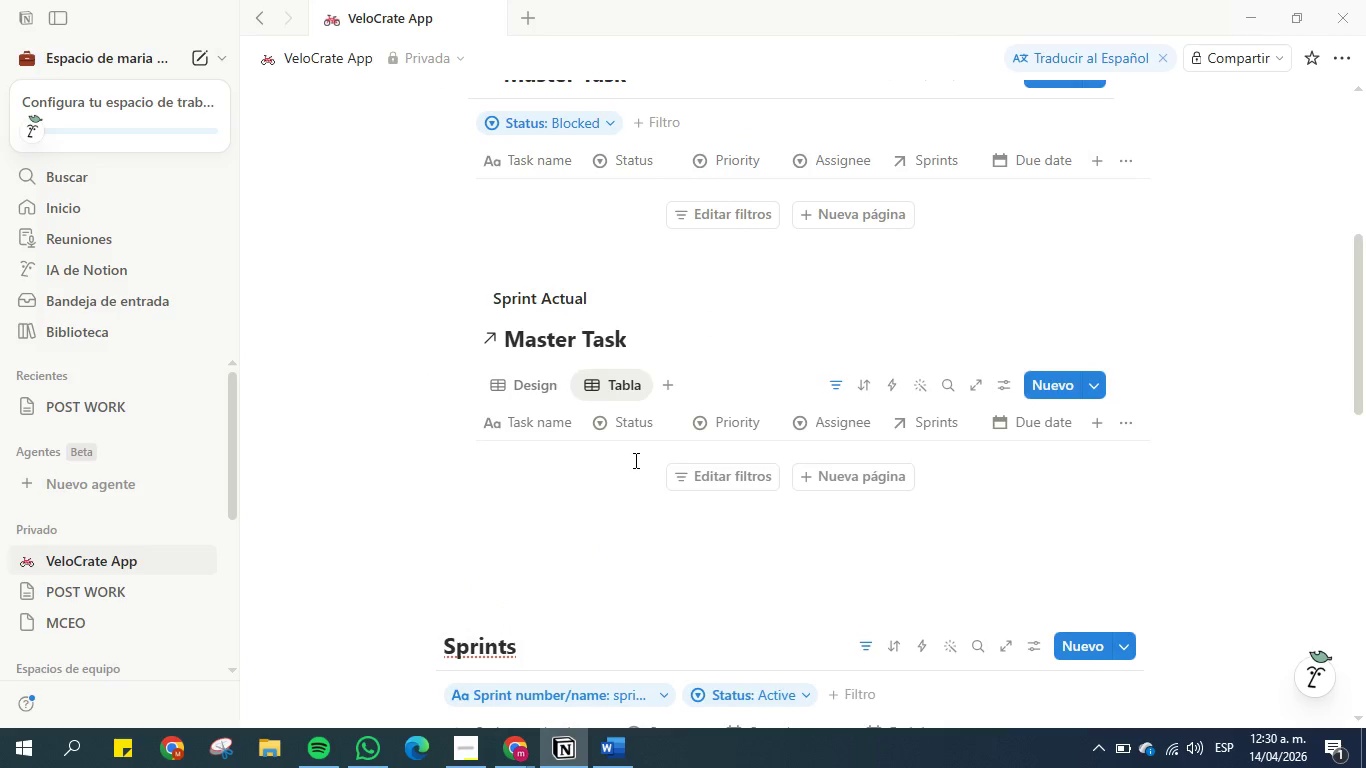 
scroll: coordinate [634, 460], scroll_direction: down, amount: 4.0
 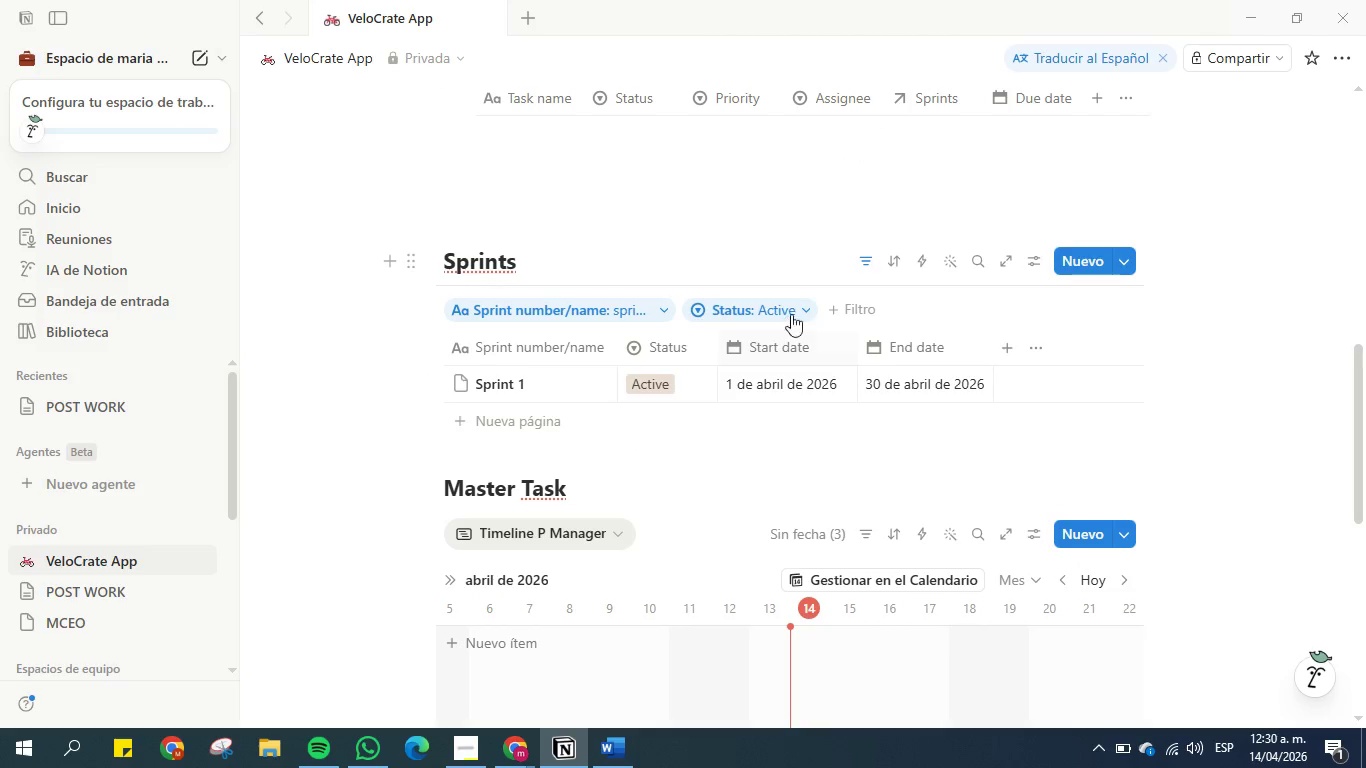 
left_click([792, 302])
 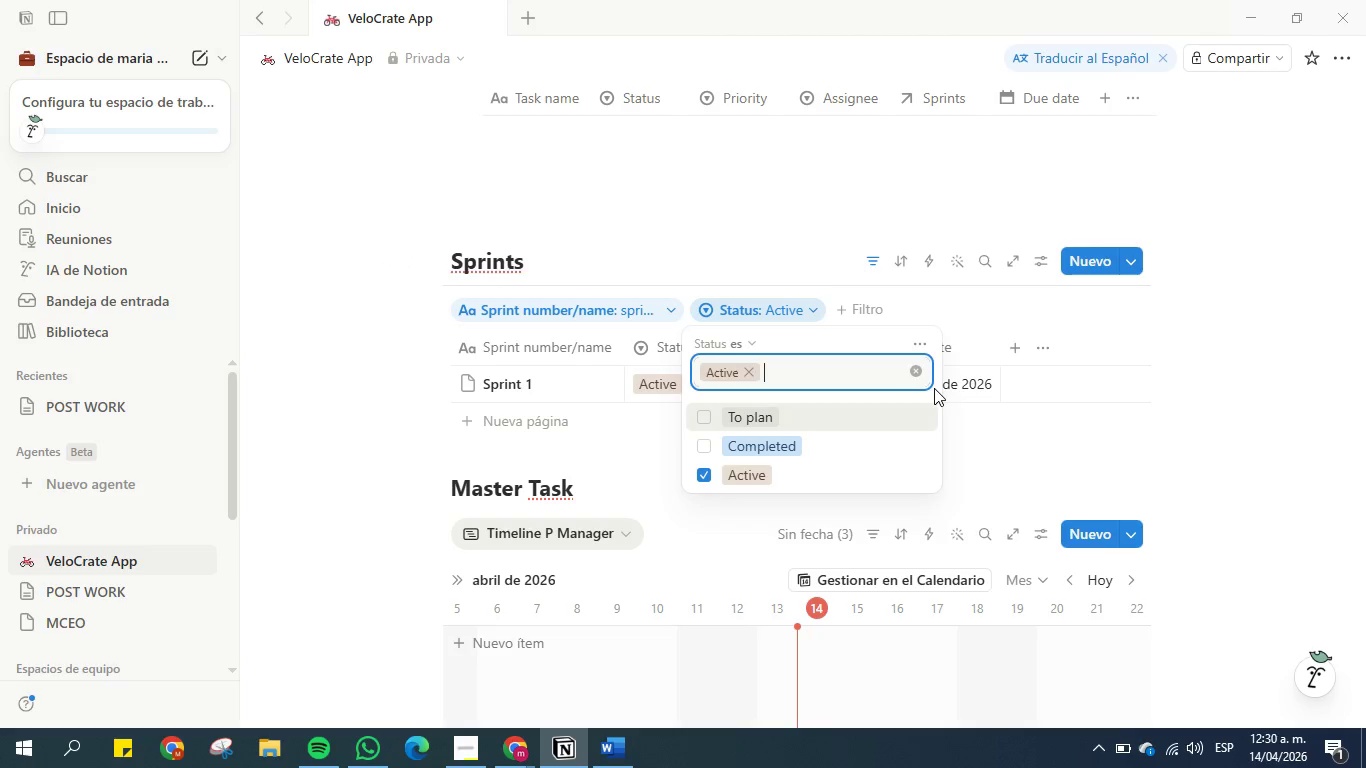 
left_click([917, 367])
 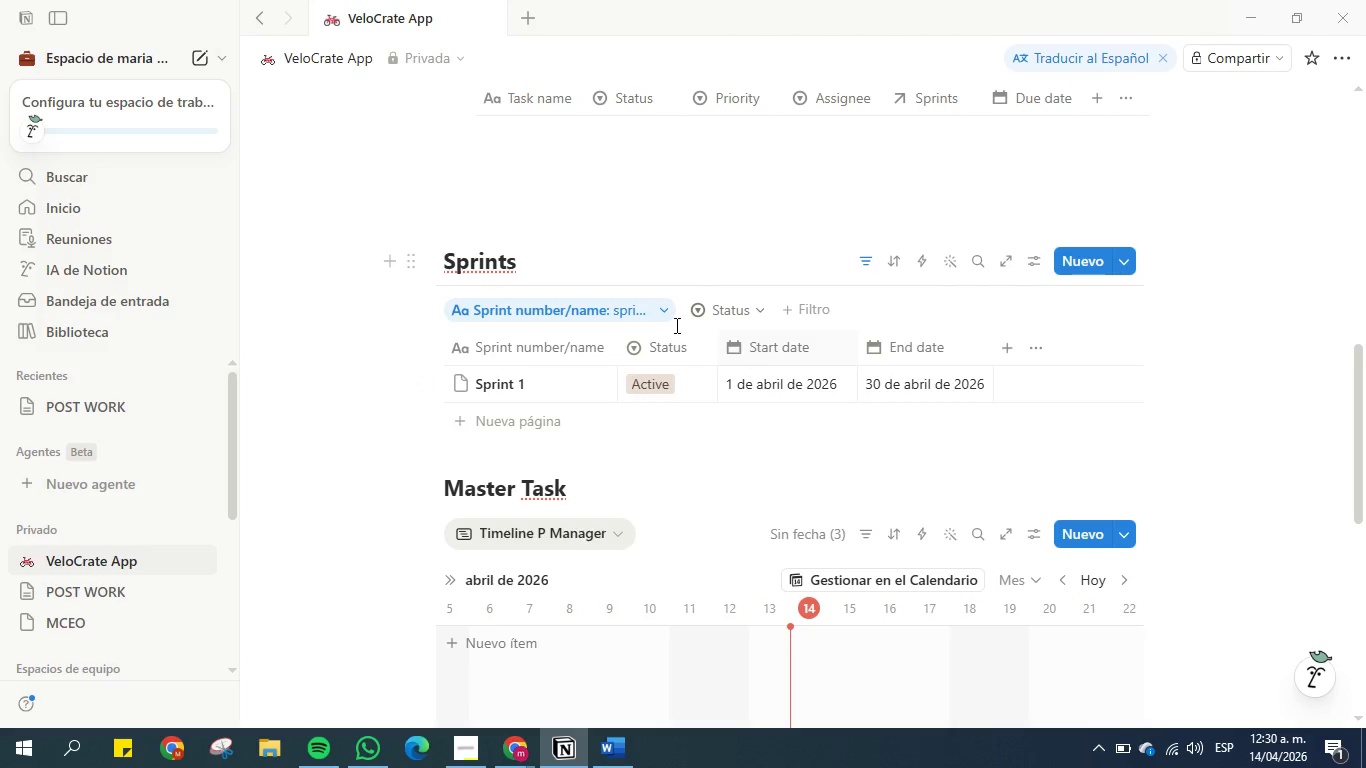 
left_click([663, 313])
 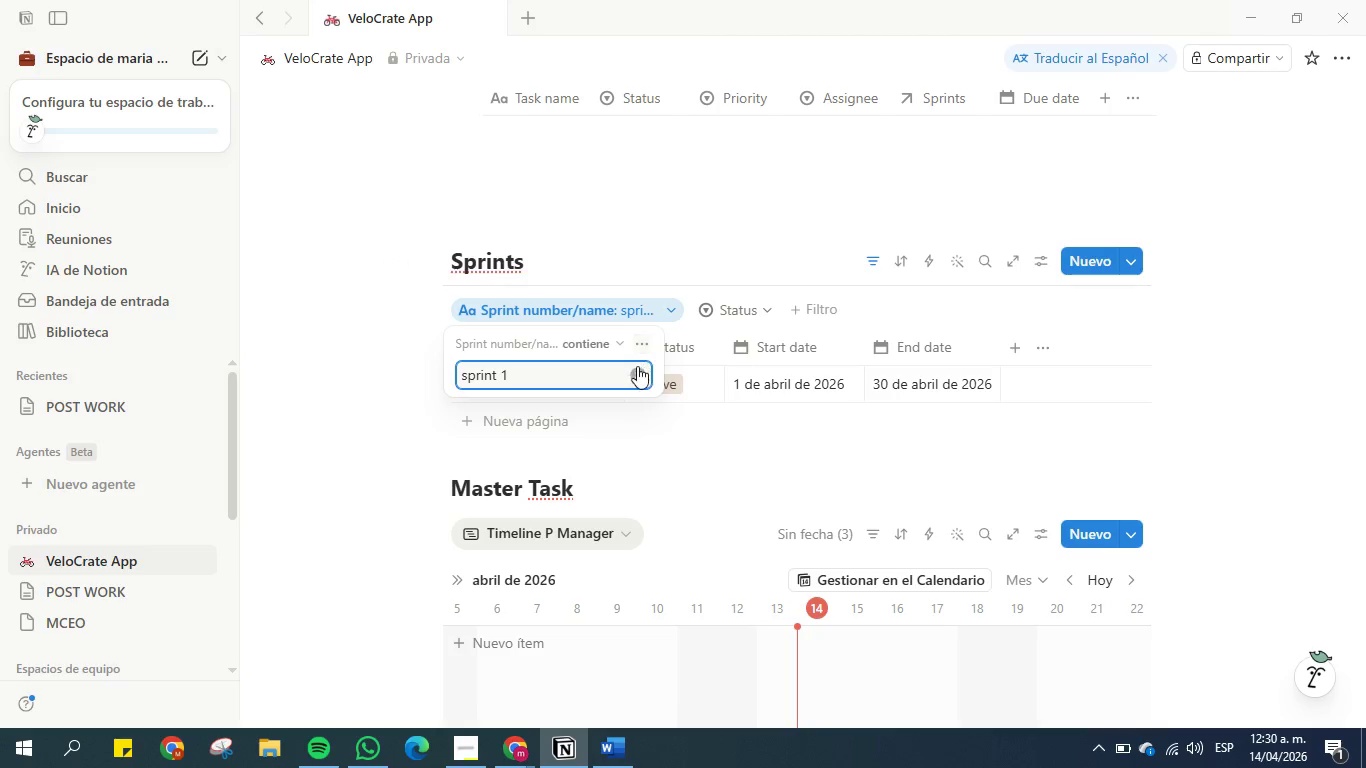 
left_click([640, 376])
 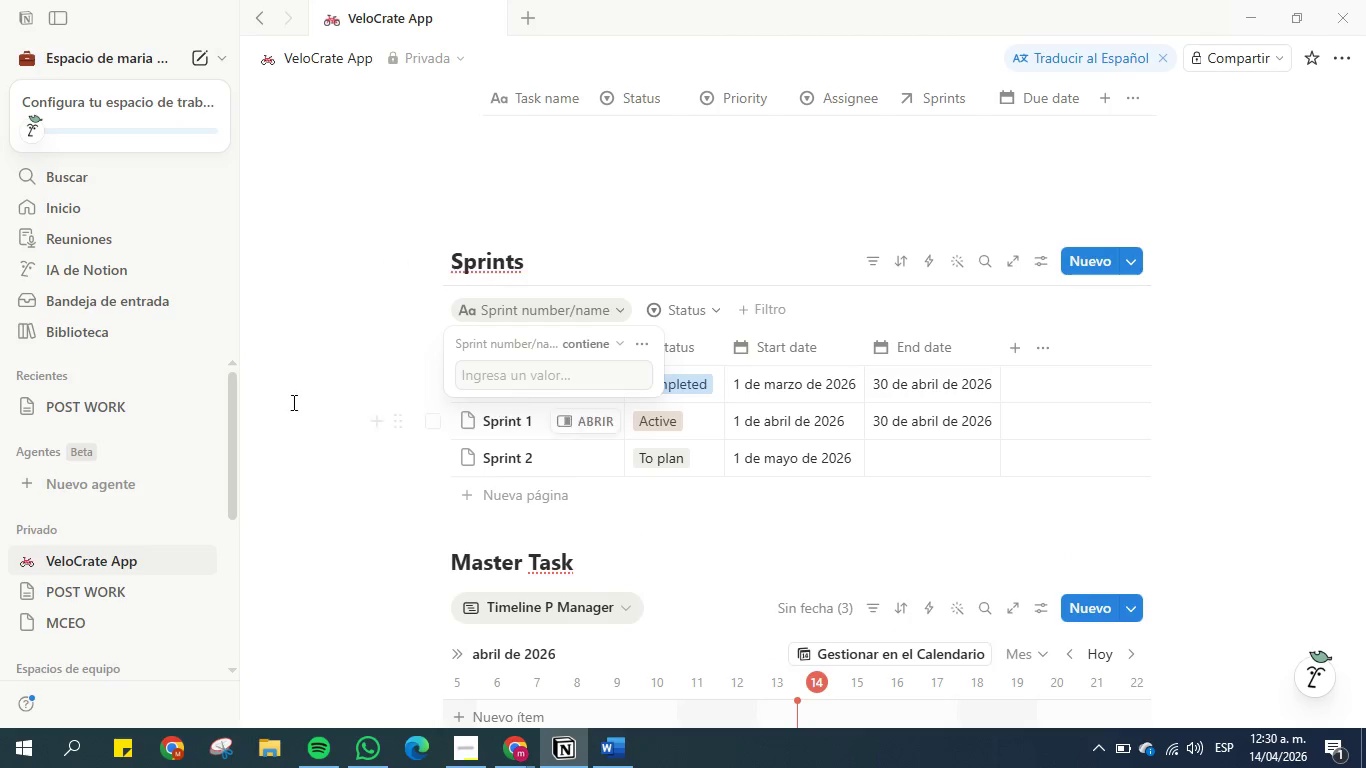 
left_click([252, 392])
 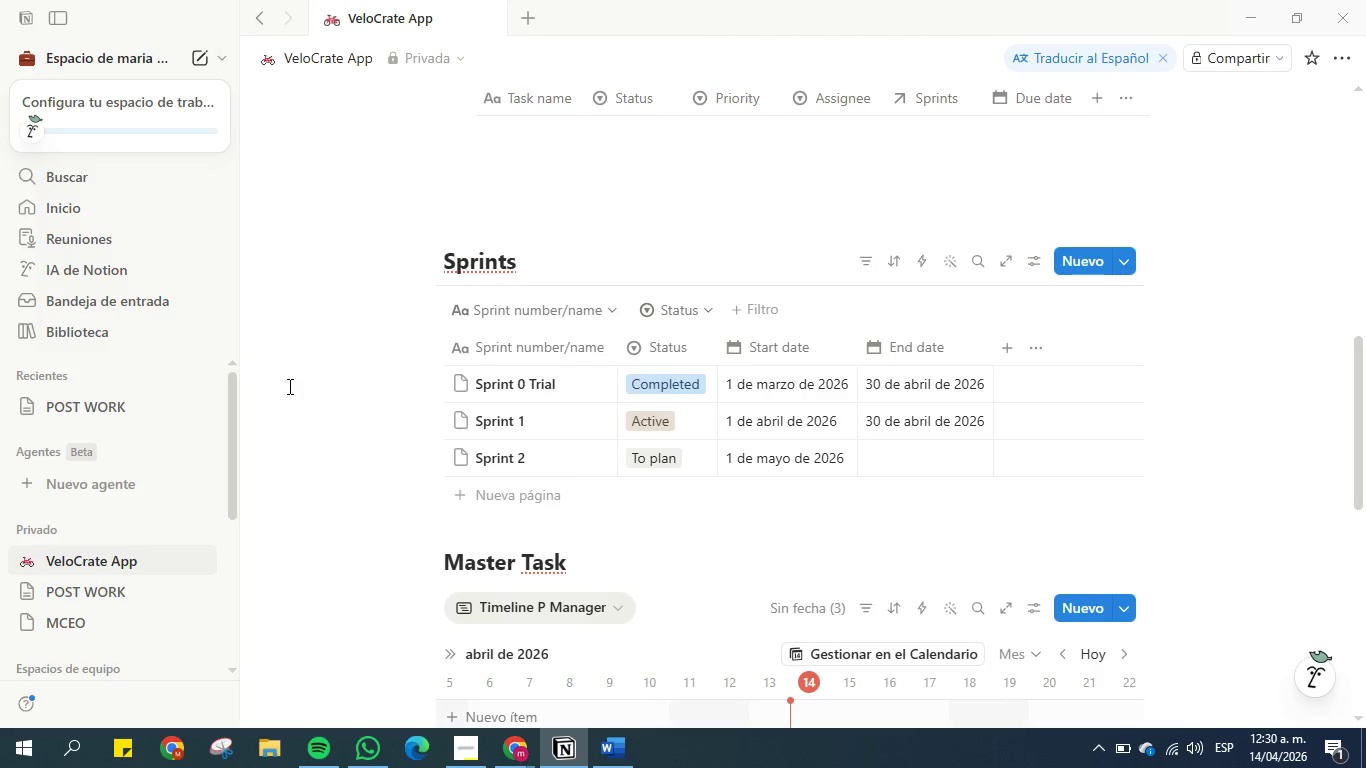 
scroll: coordinate [288, 386], scroll_direction: up, amount: 3.0
 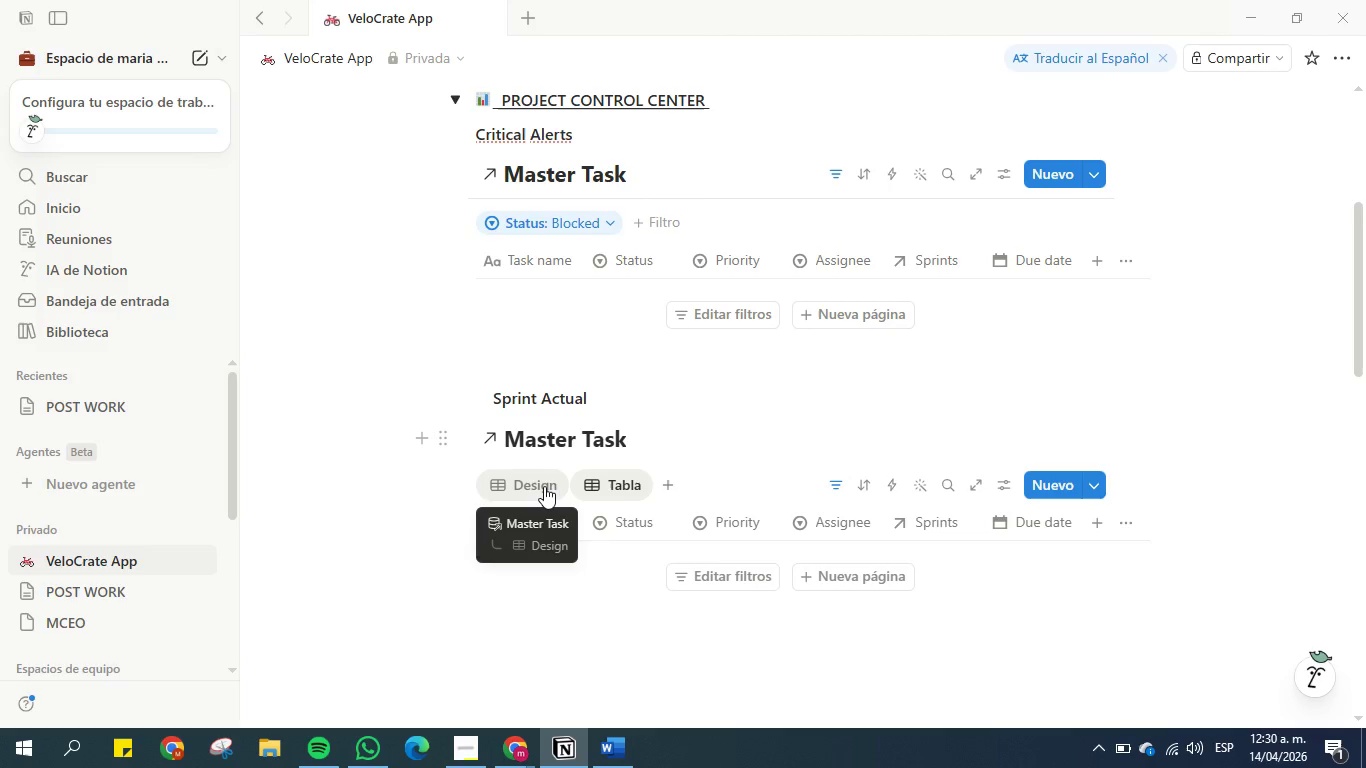 
wait(5.03)
 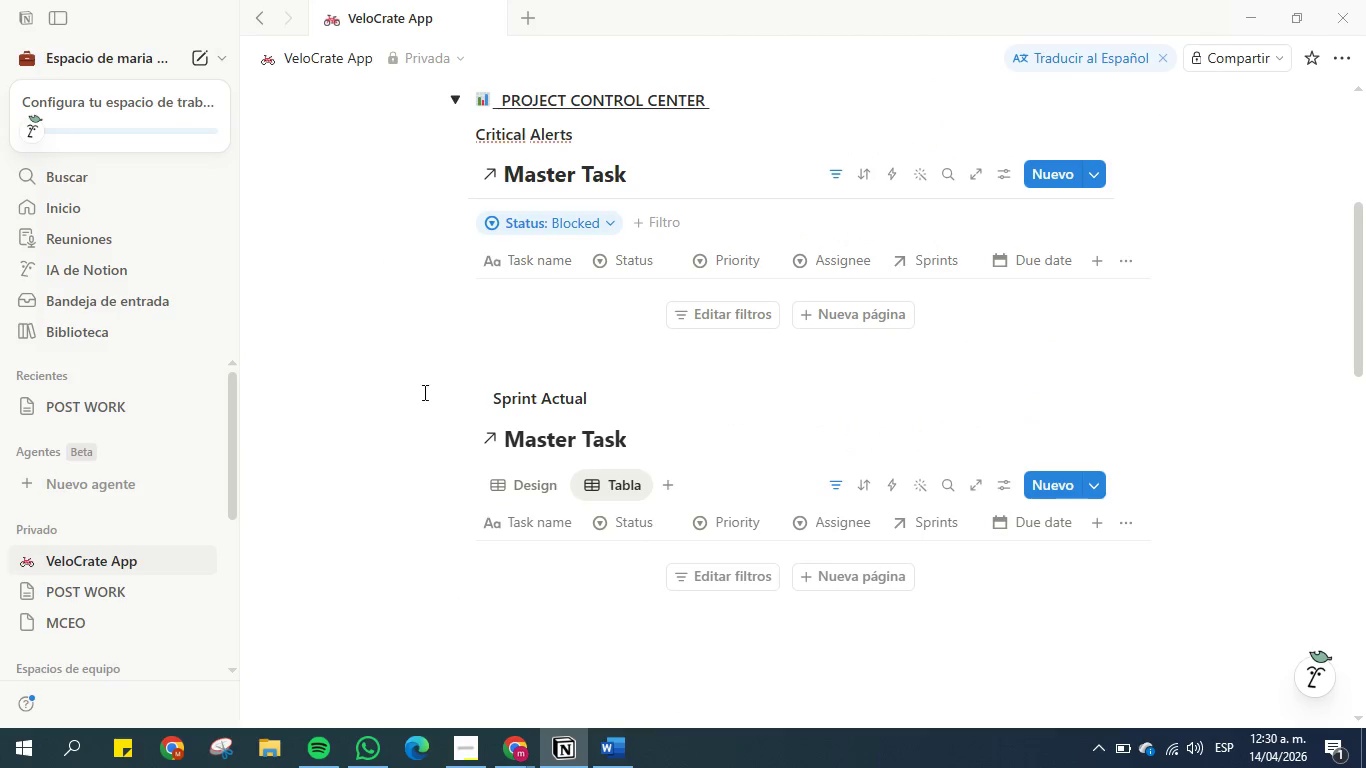 
left_click([544, 486])
 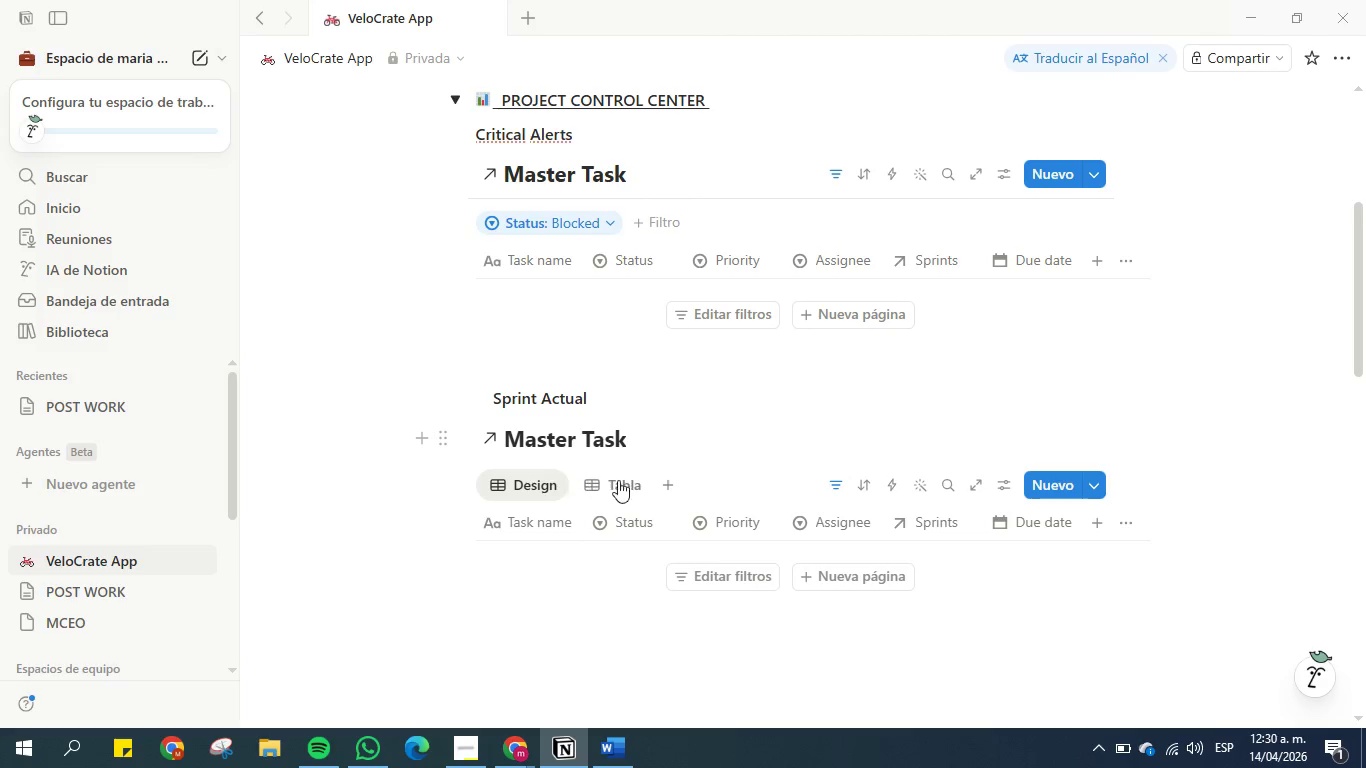 
left_click([630, 480])
 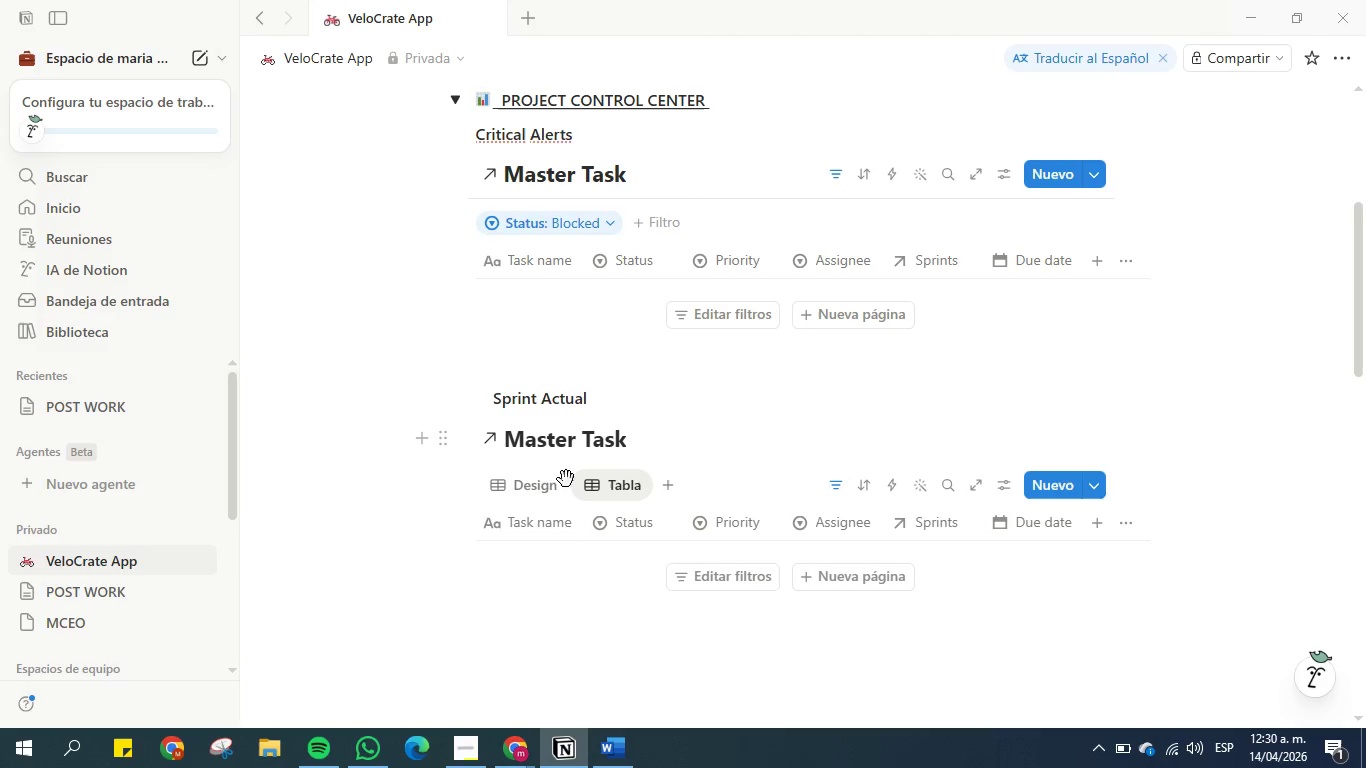 
left_click([557, 479])
 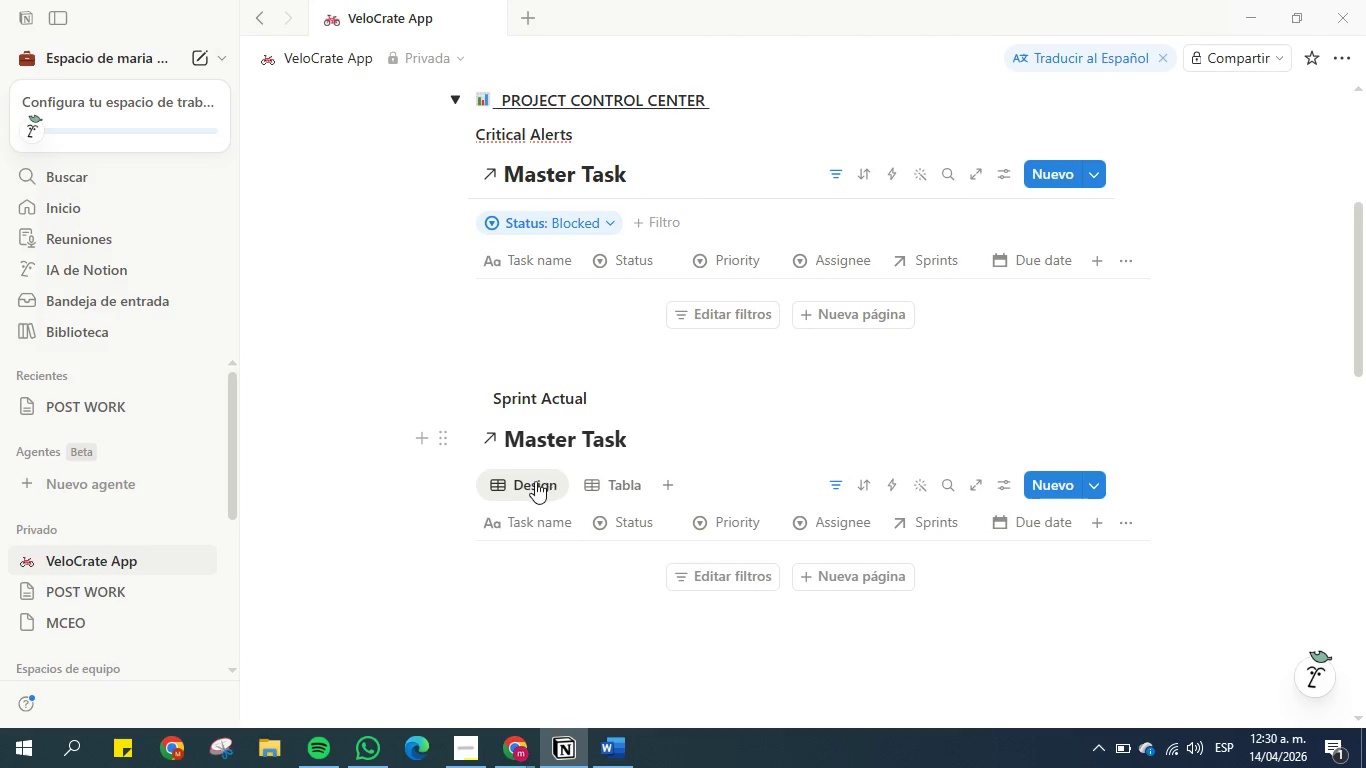 
right_click([533, 481])
 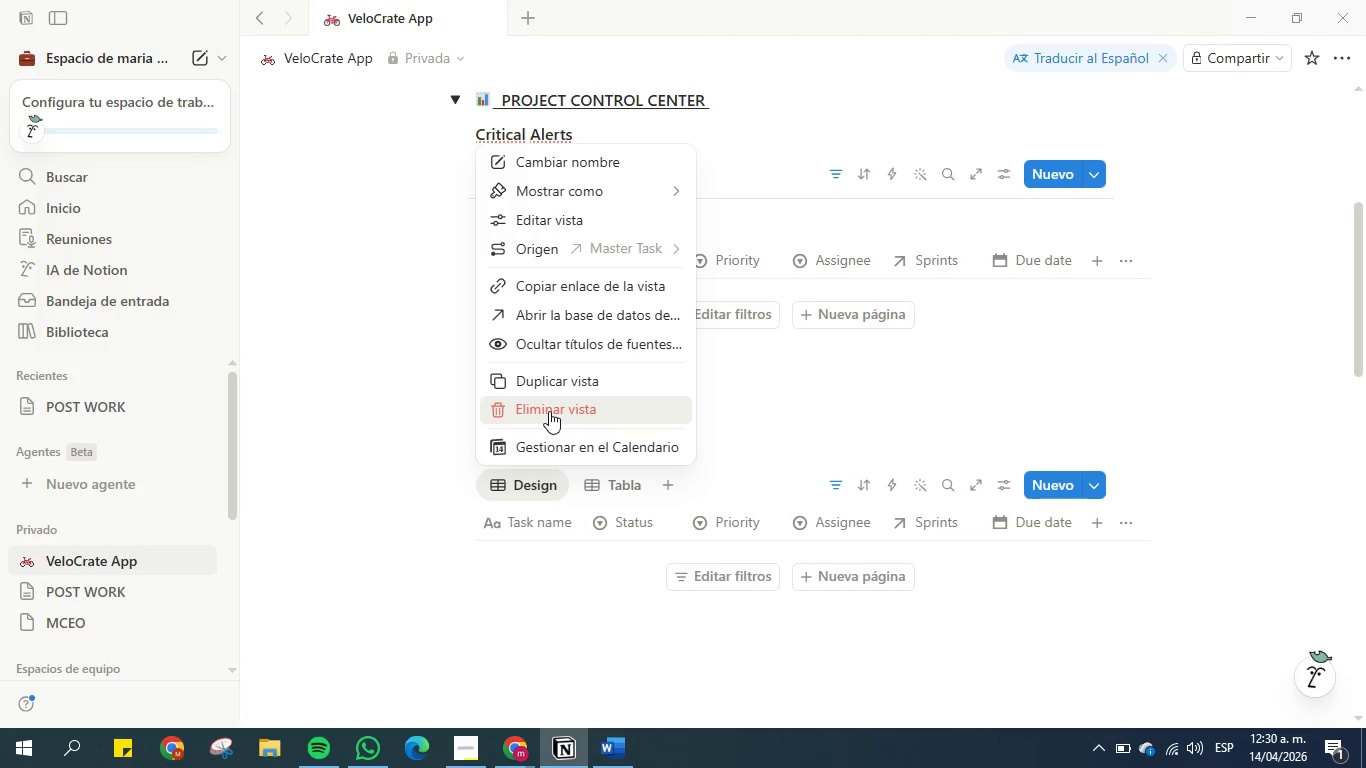 
left_click([549, 411])
 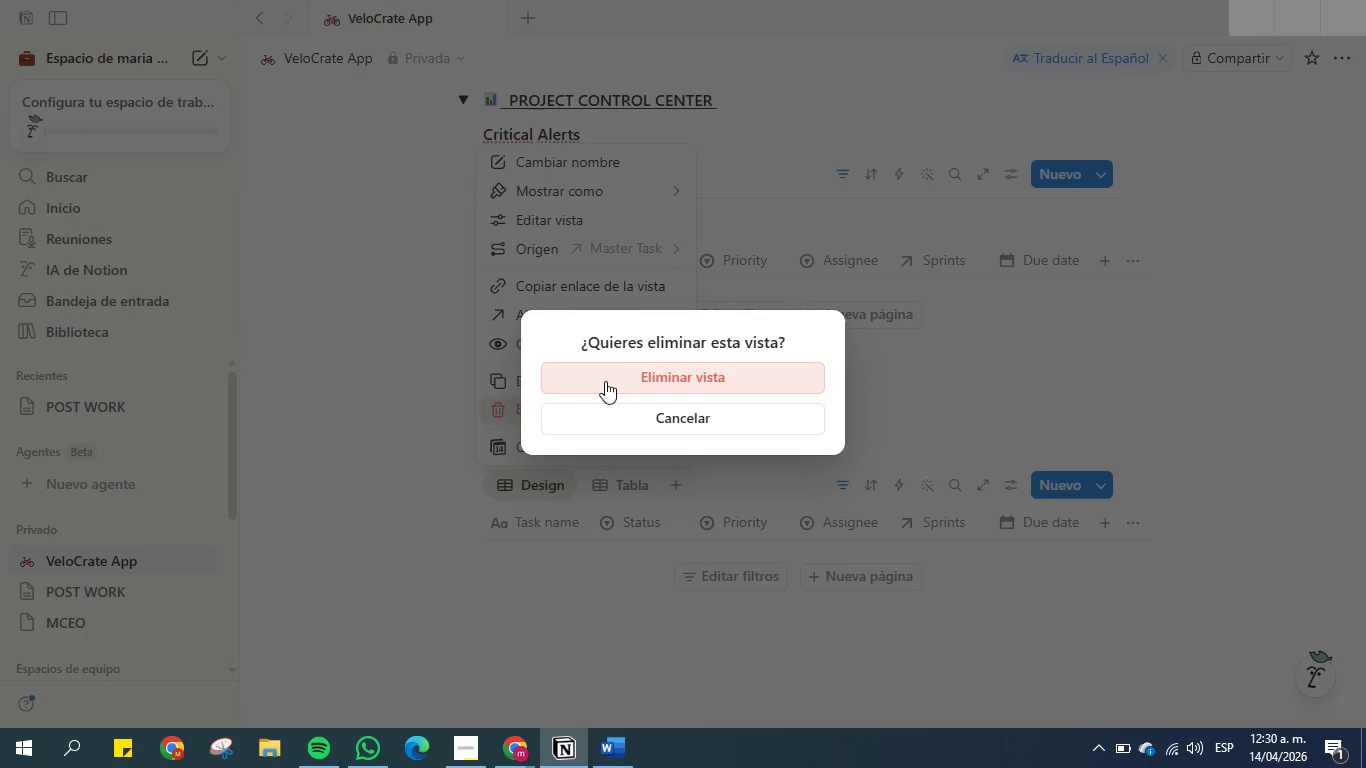 
left_click([609, 377])
 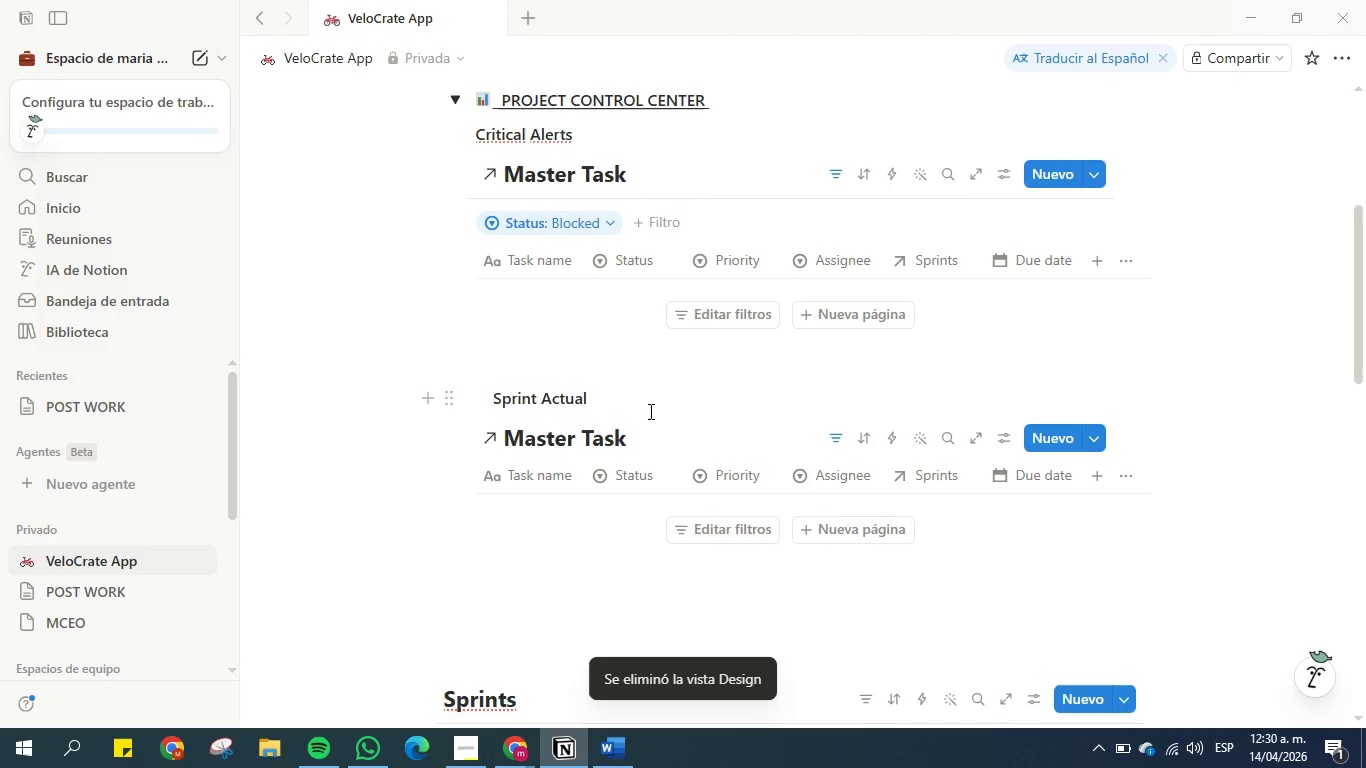 
scroll: coordinate [649, 411], scroll_direction: down, amount: 3.0
 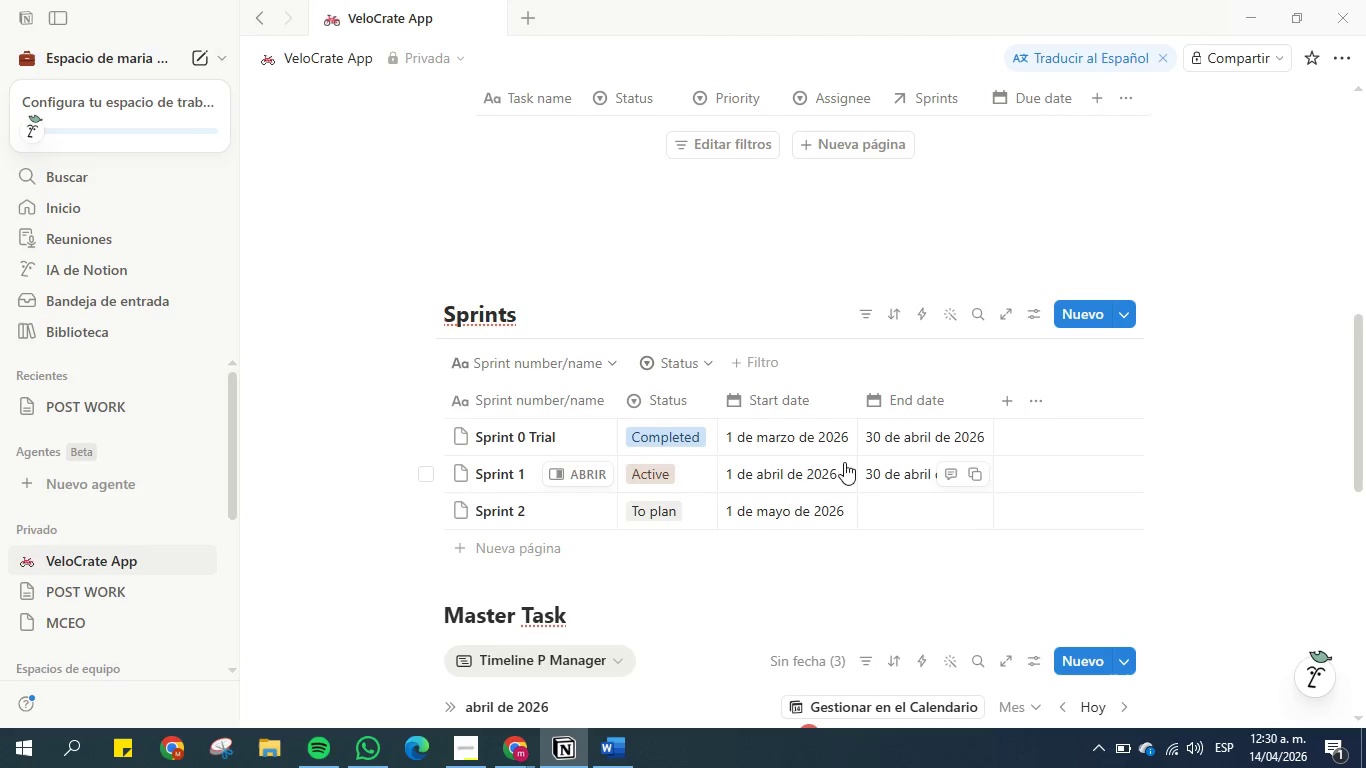 
wait(9.28)
 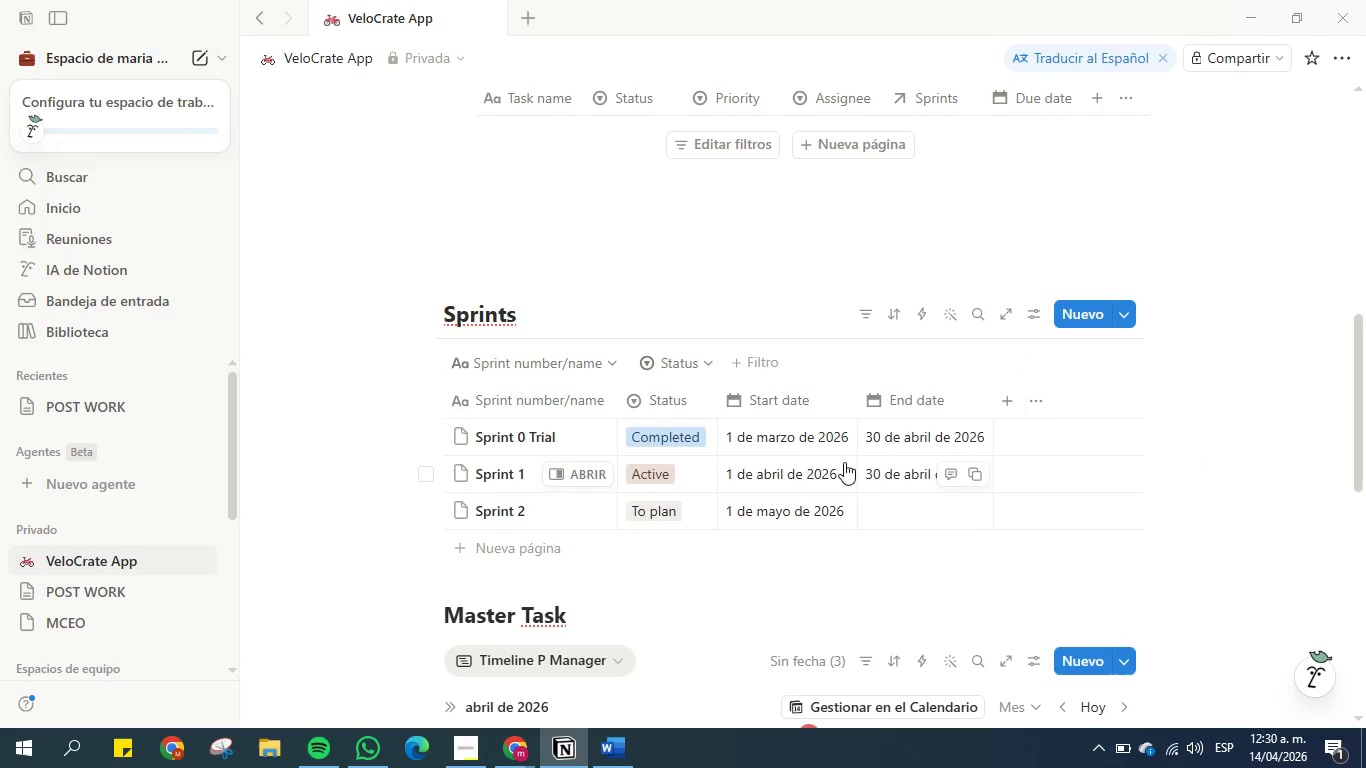 
left_click([1215, 452])
 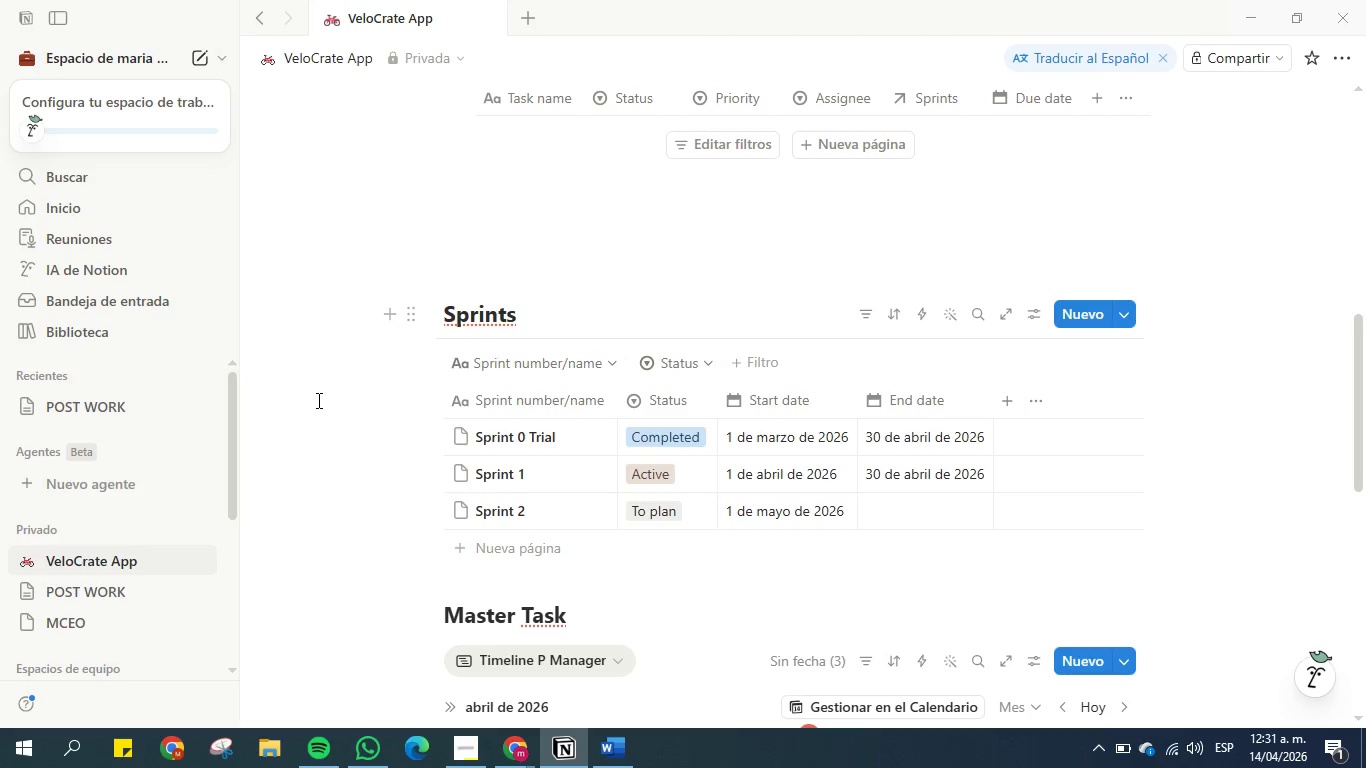 
wait(5.45)
 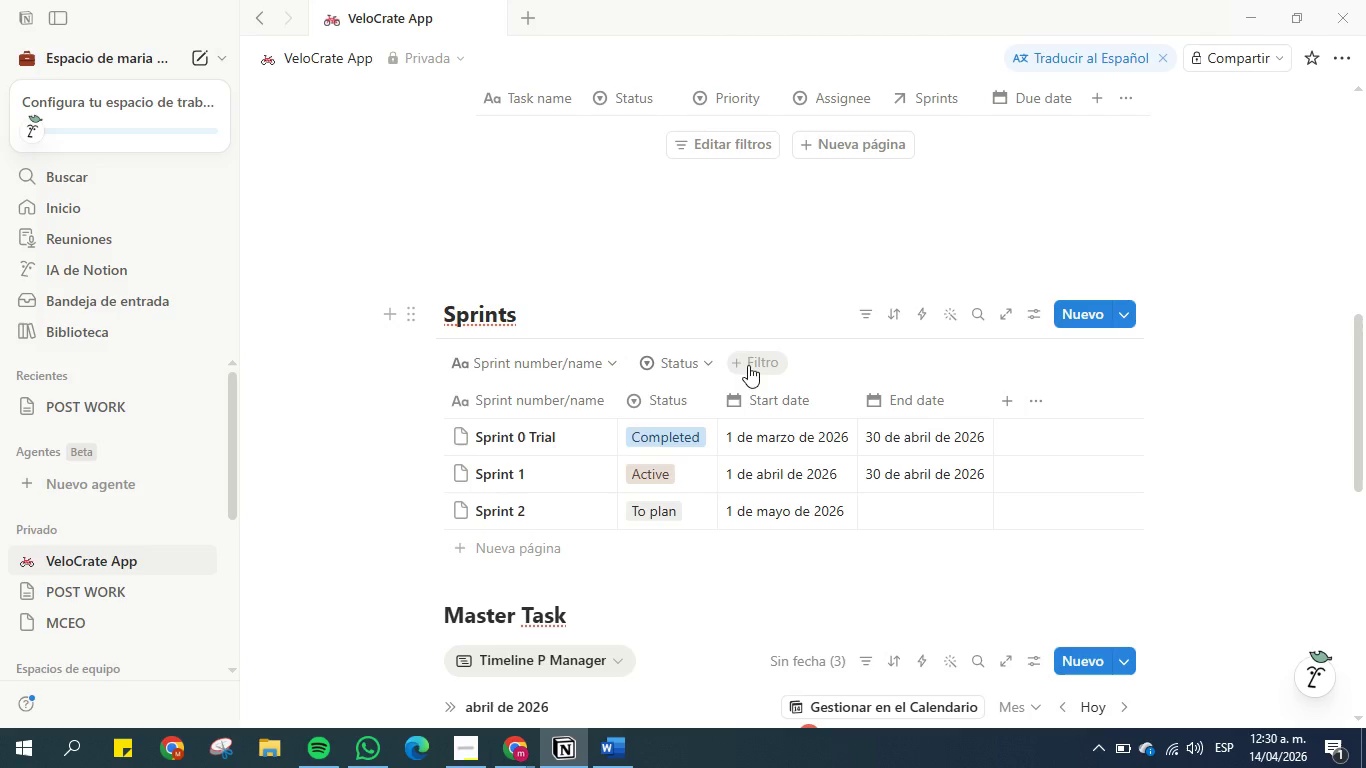 
left_click([512, 361])
 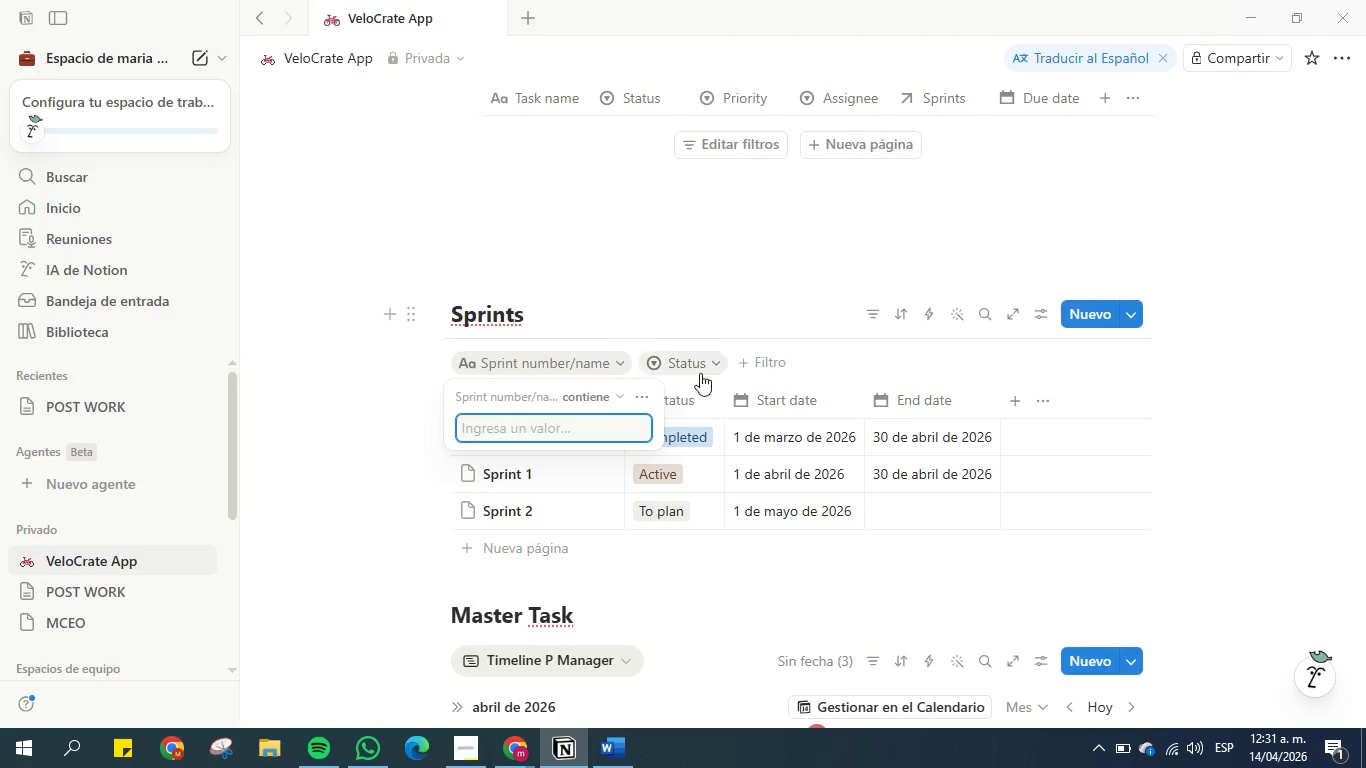 
left_click([854, 361])
 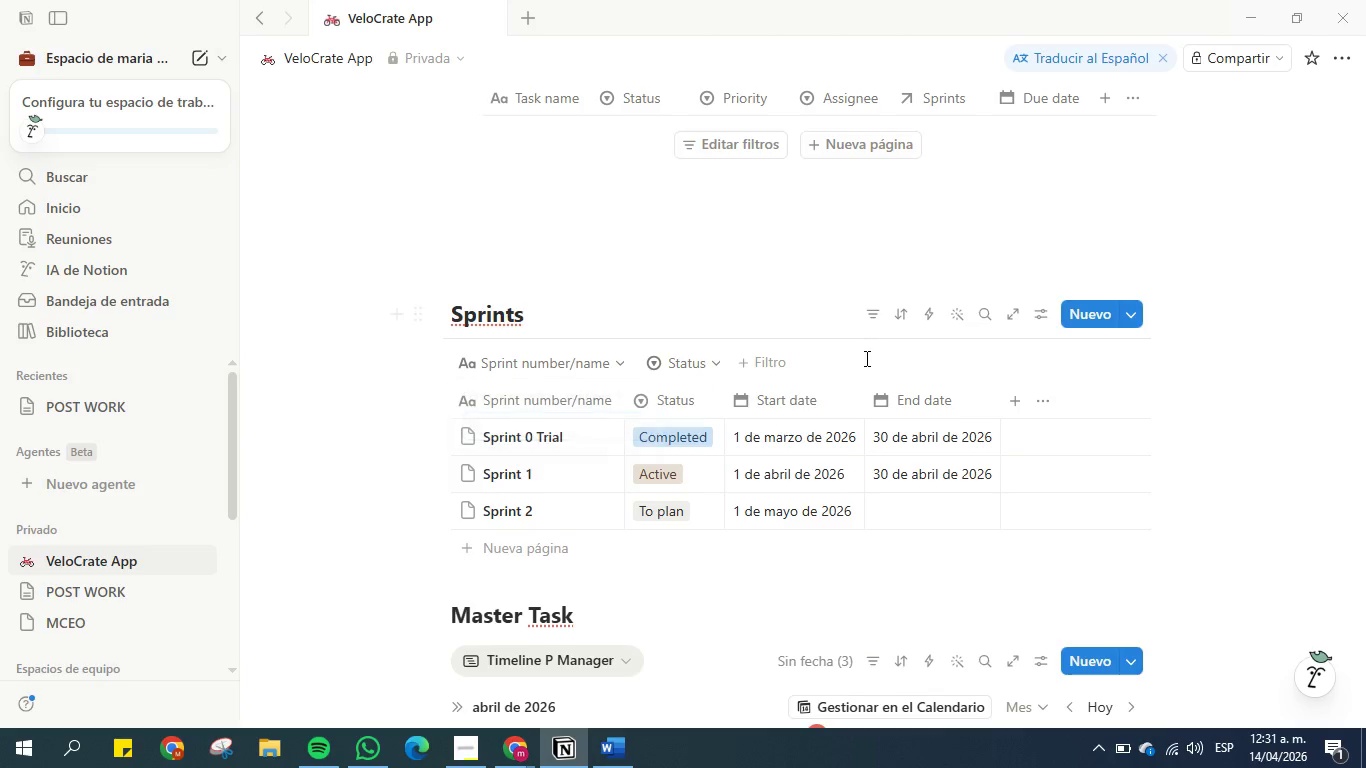 
left_click([865, 358])
 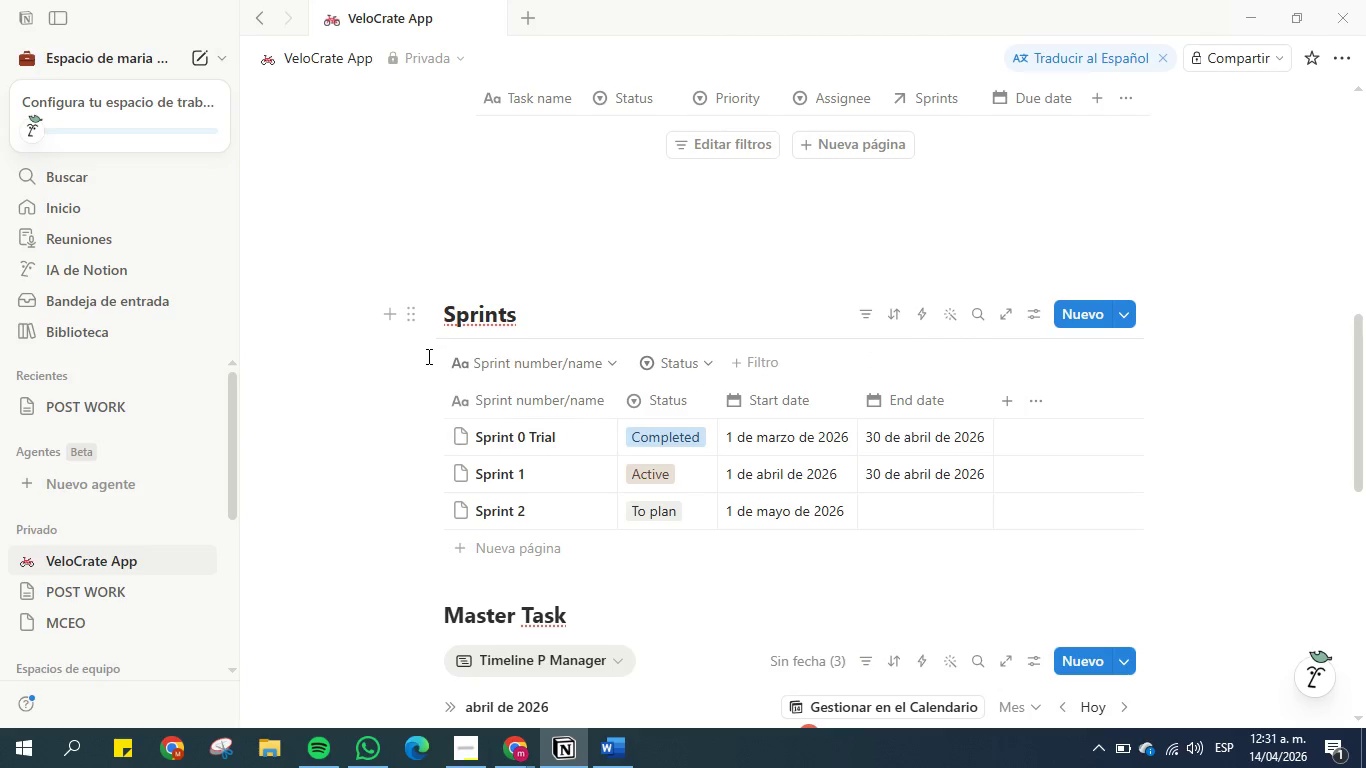 
left_click([424, 362])
 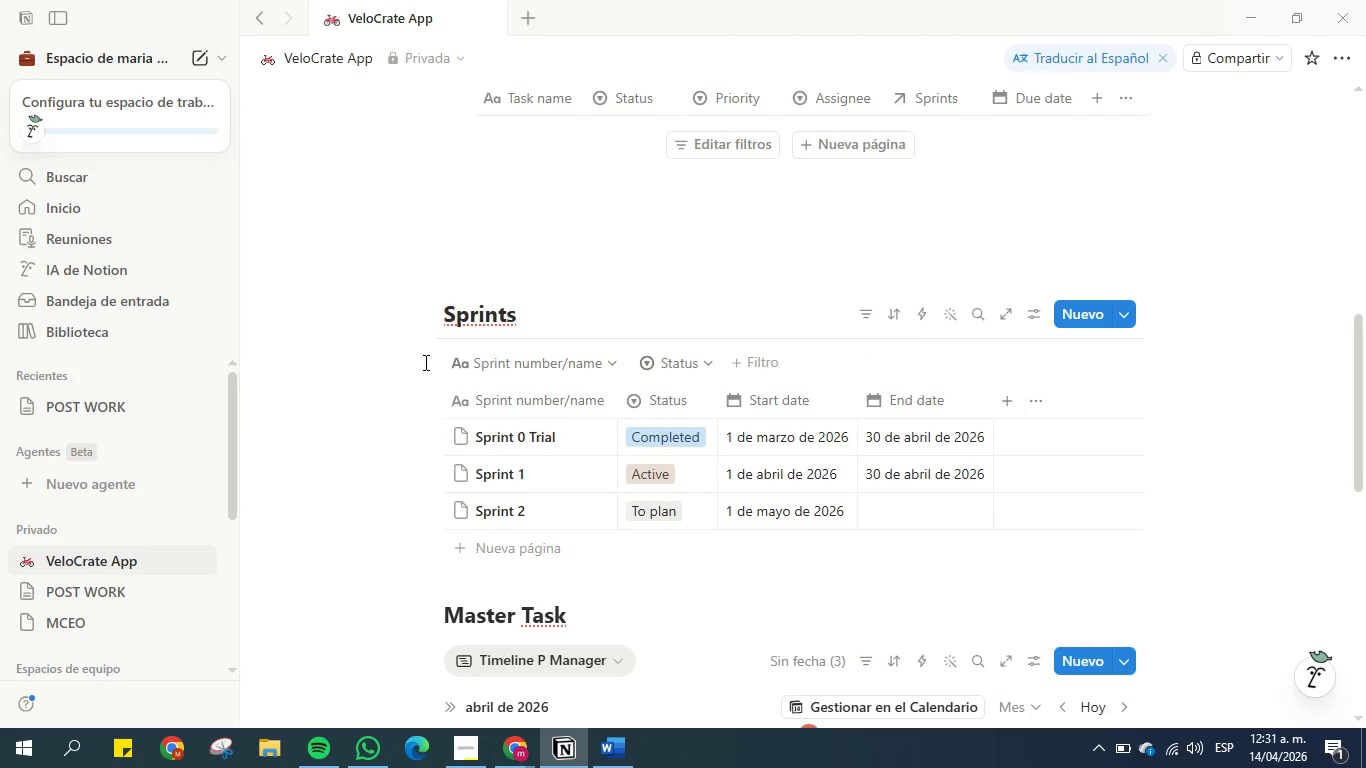 
left_click([426, 362])
 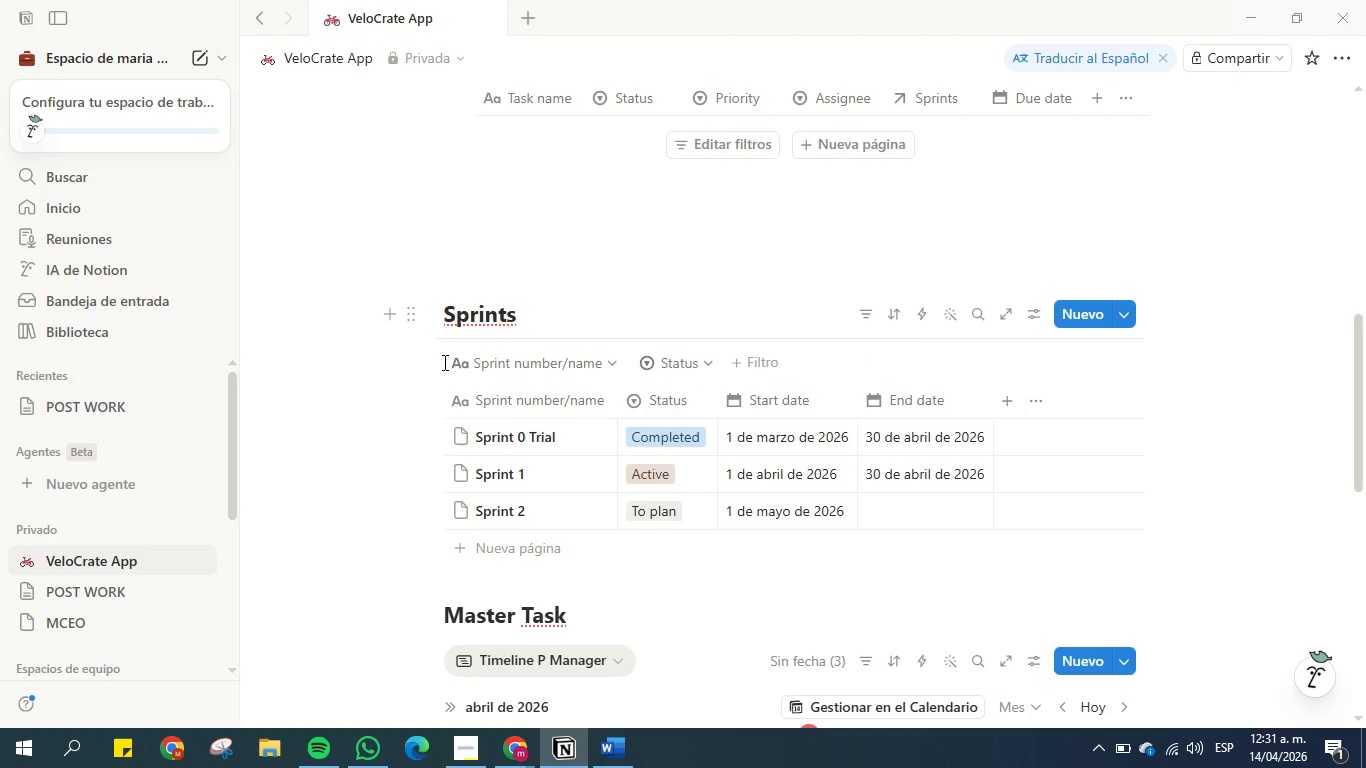 
left_click([451, 362])
 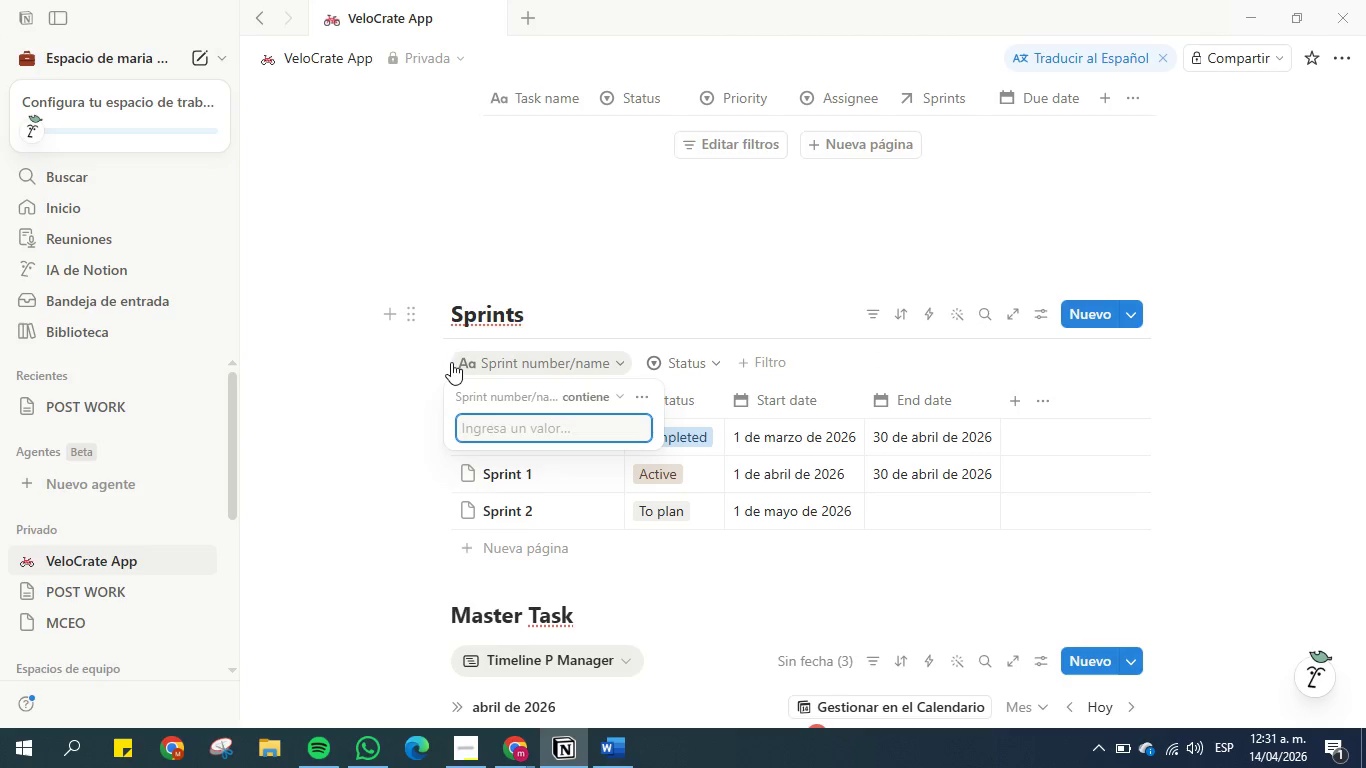 
left_click([444, 360])
 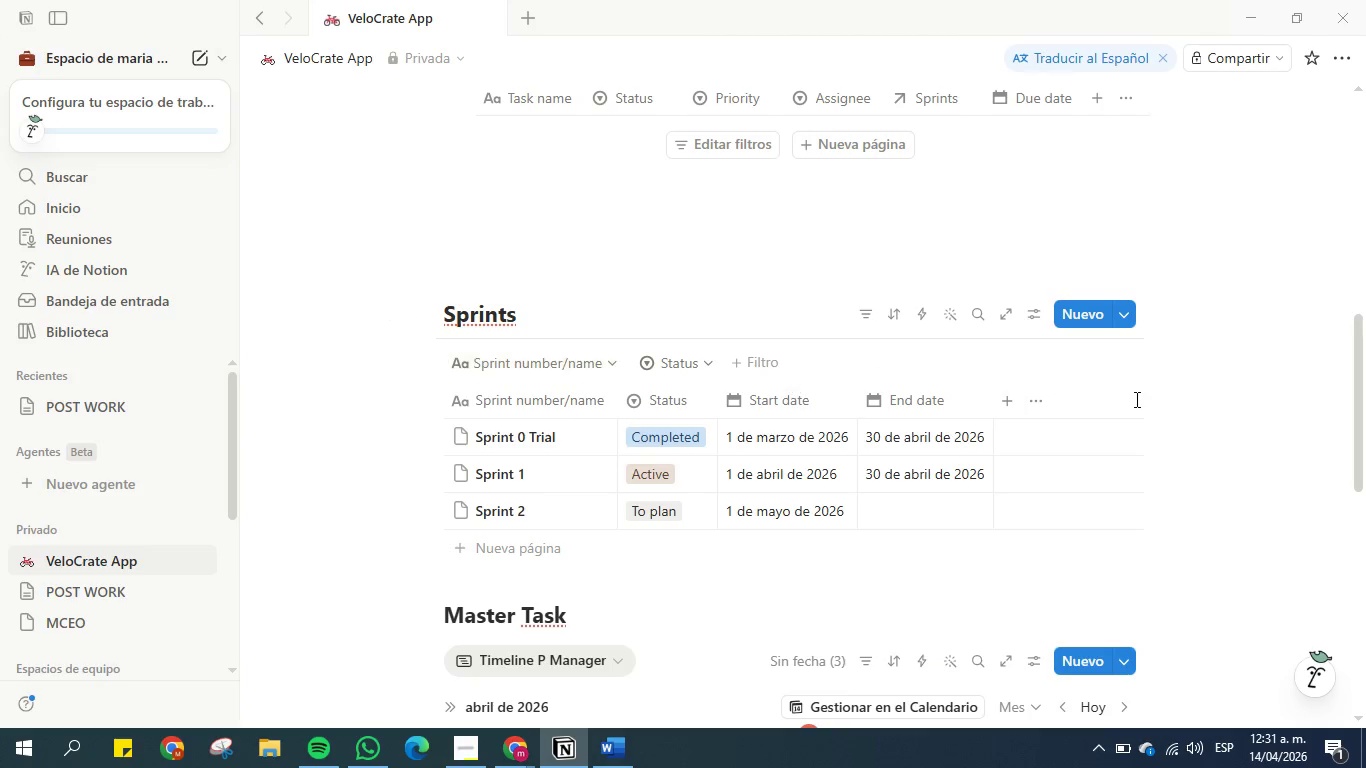 
left_click([1277, 445])
 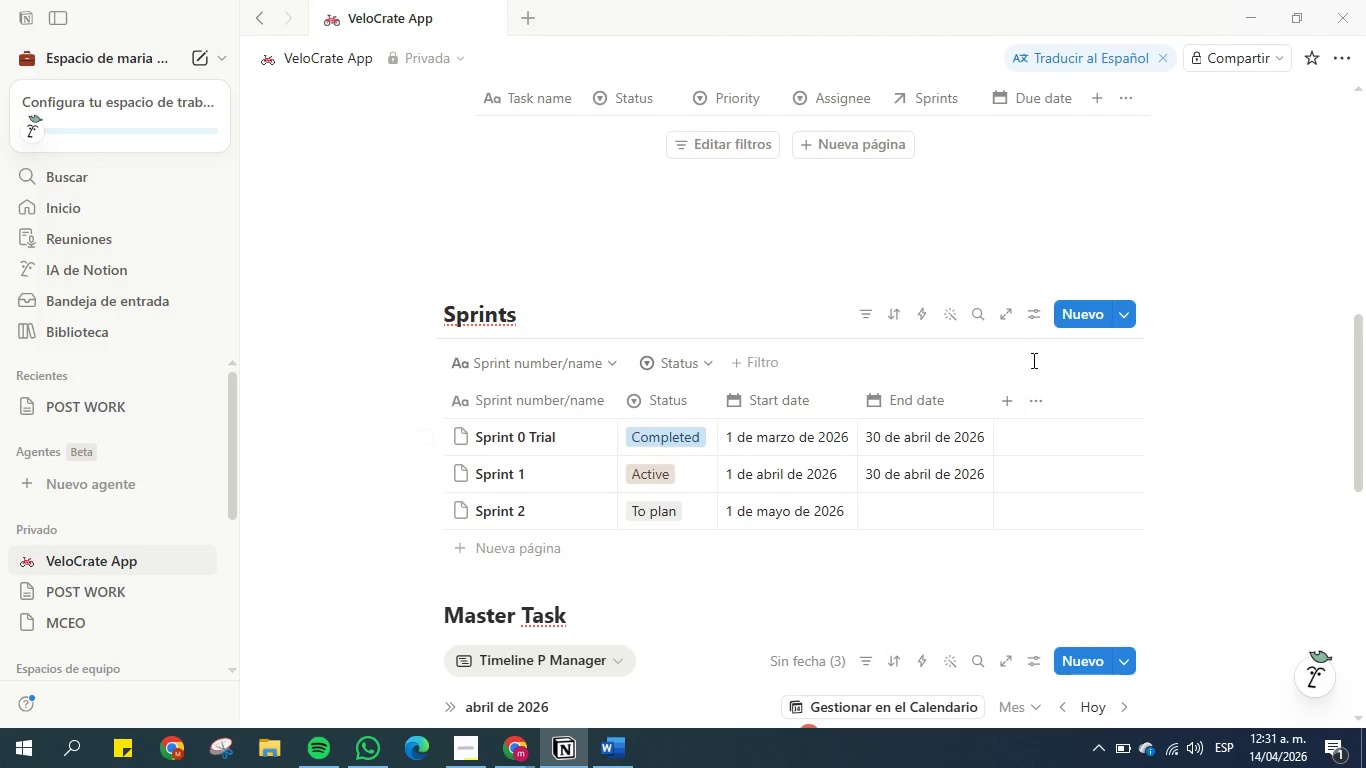 
left_click([1029, 358])
 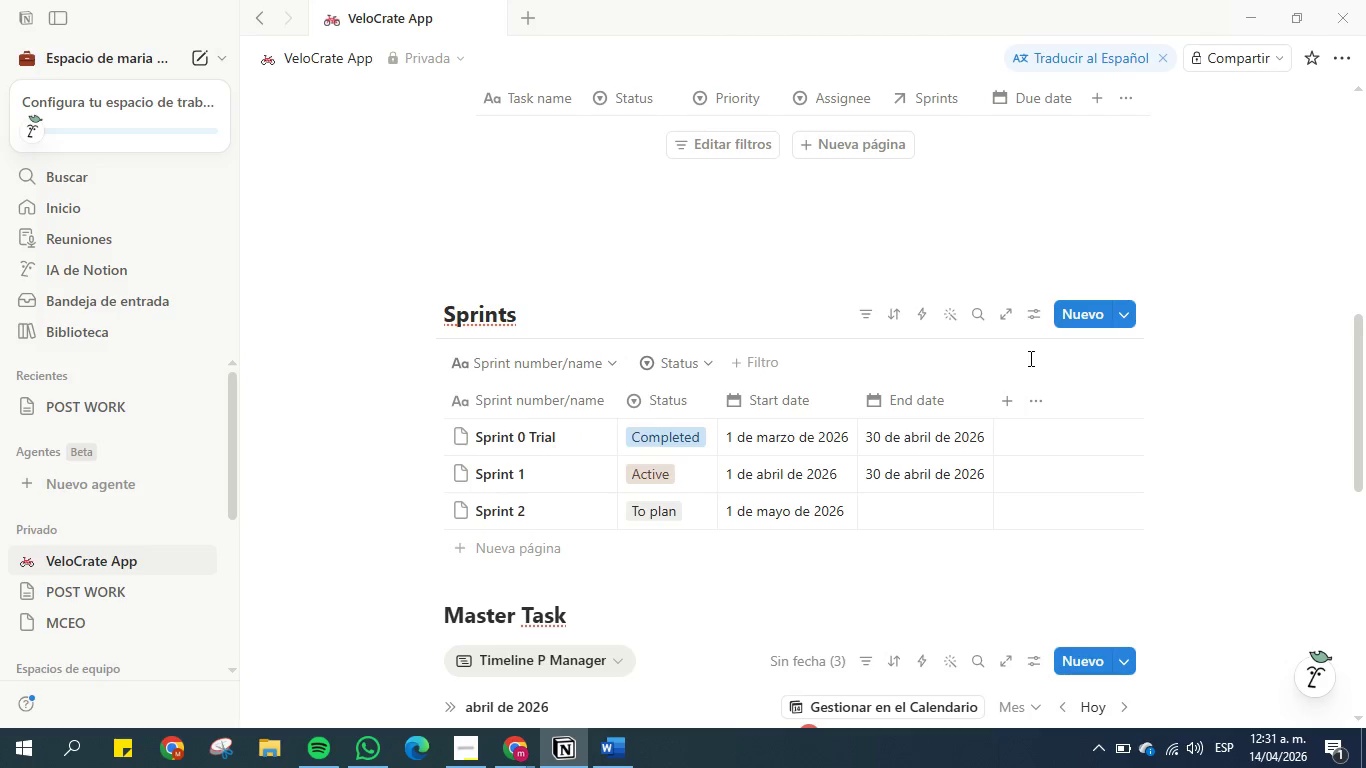 
left_click([1029, 358])
 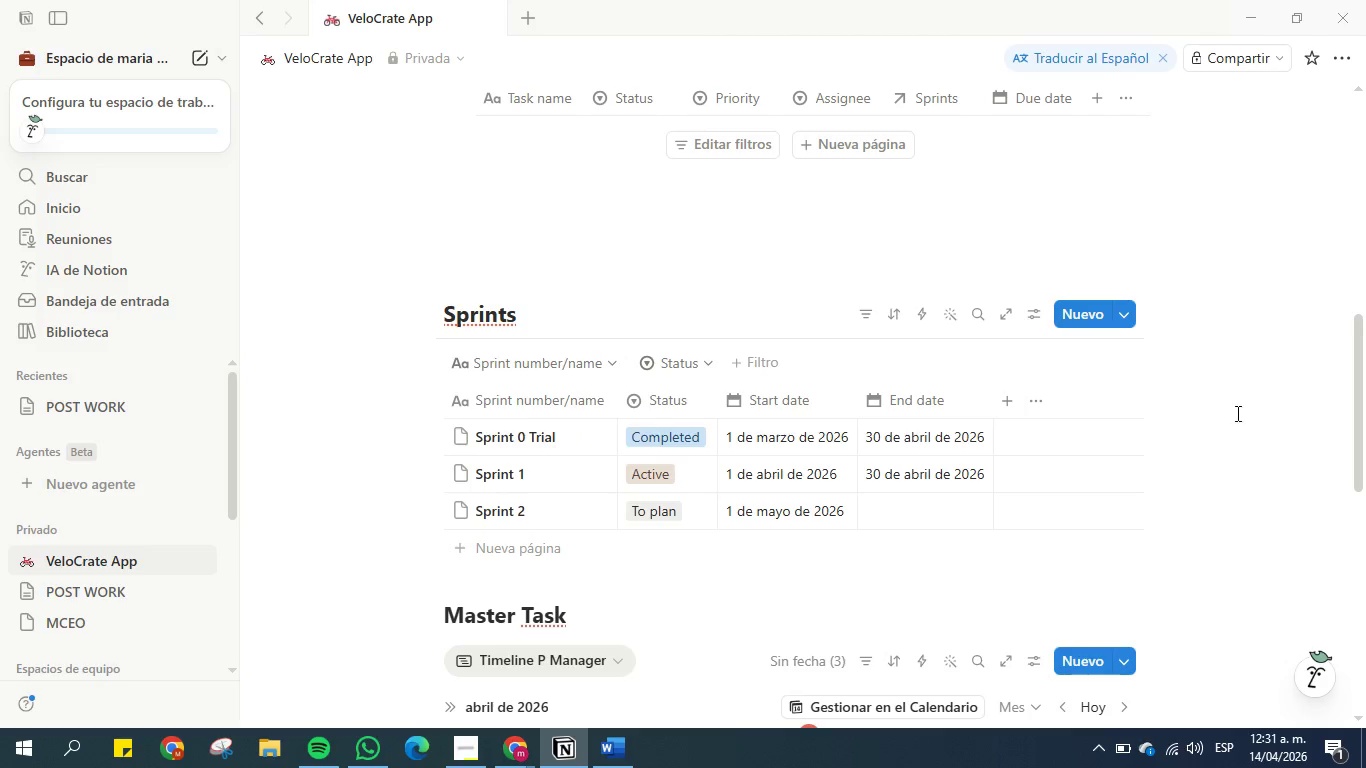 
scroll: coordinate [1234, 442], scroll_direction: down, amount: 2.0
 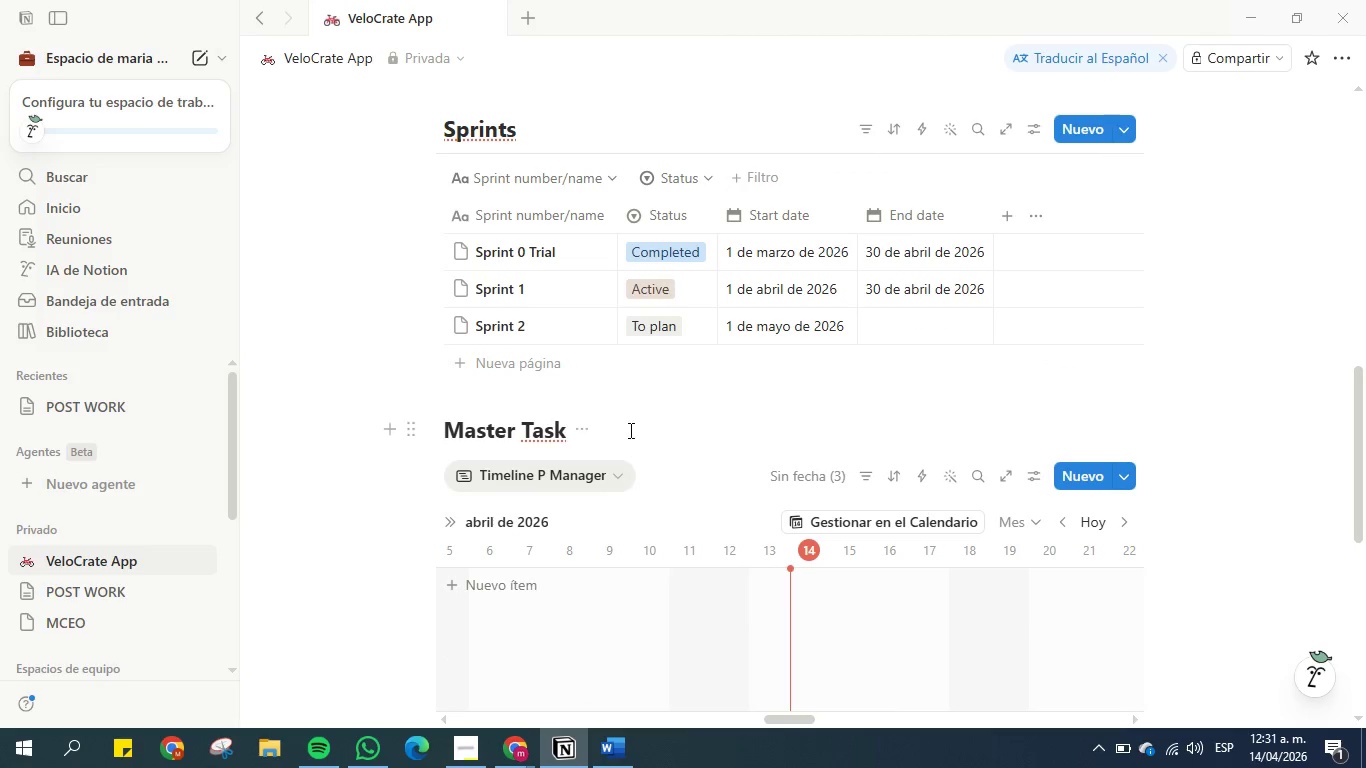 
scroll: coordinate [552, 408], scroll_direction: up, amount: 7.0
 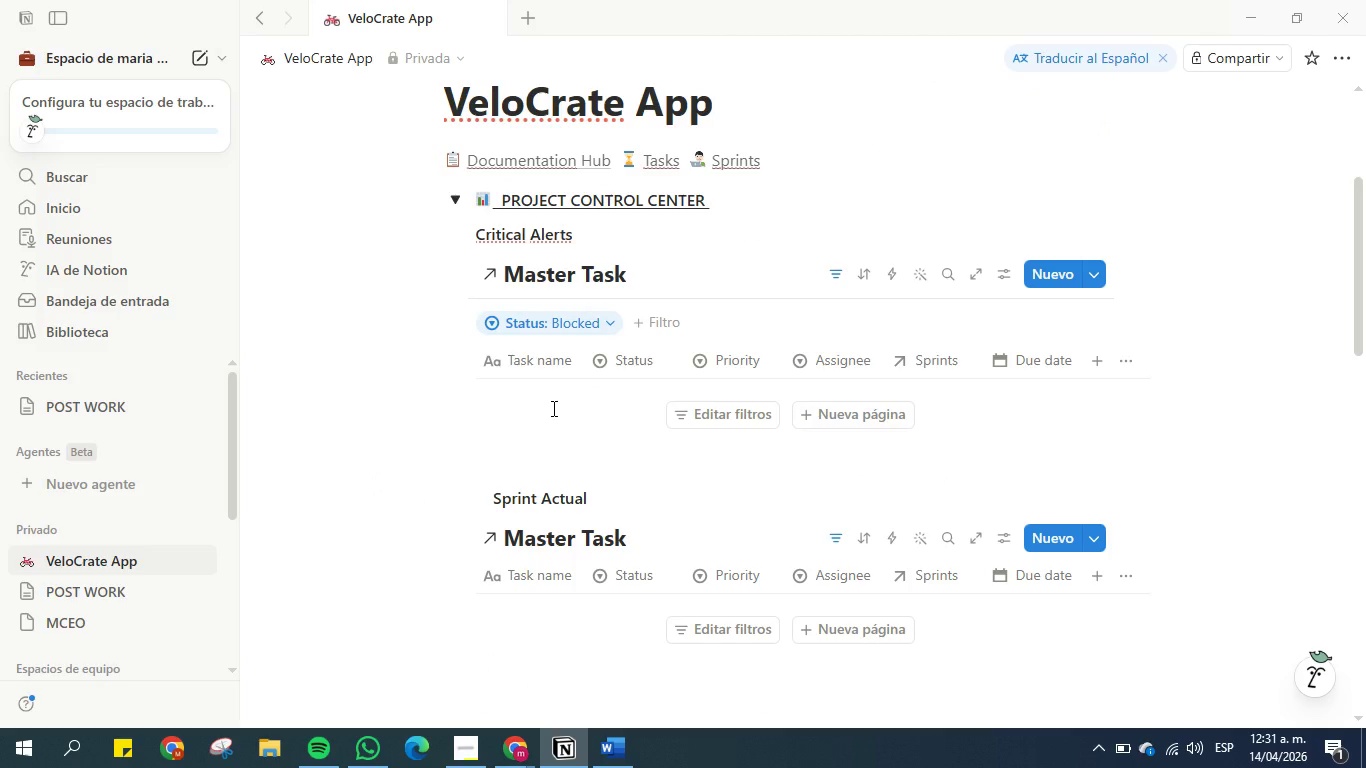 
scroll: coordinate [552, 408], scroll_direction: down, amount: 1.0
 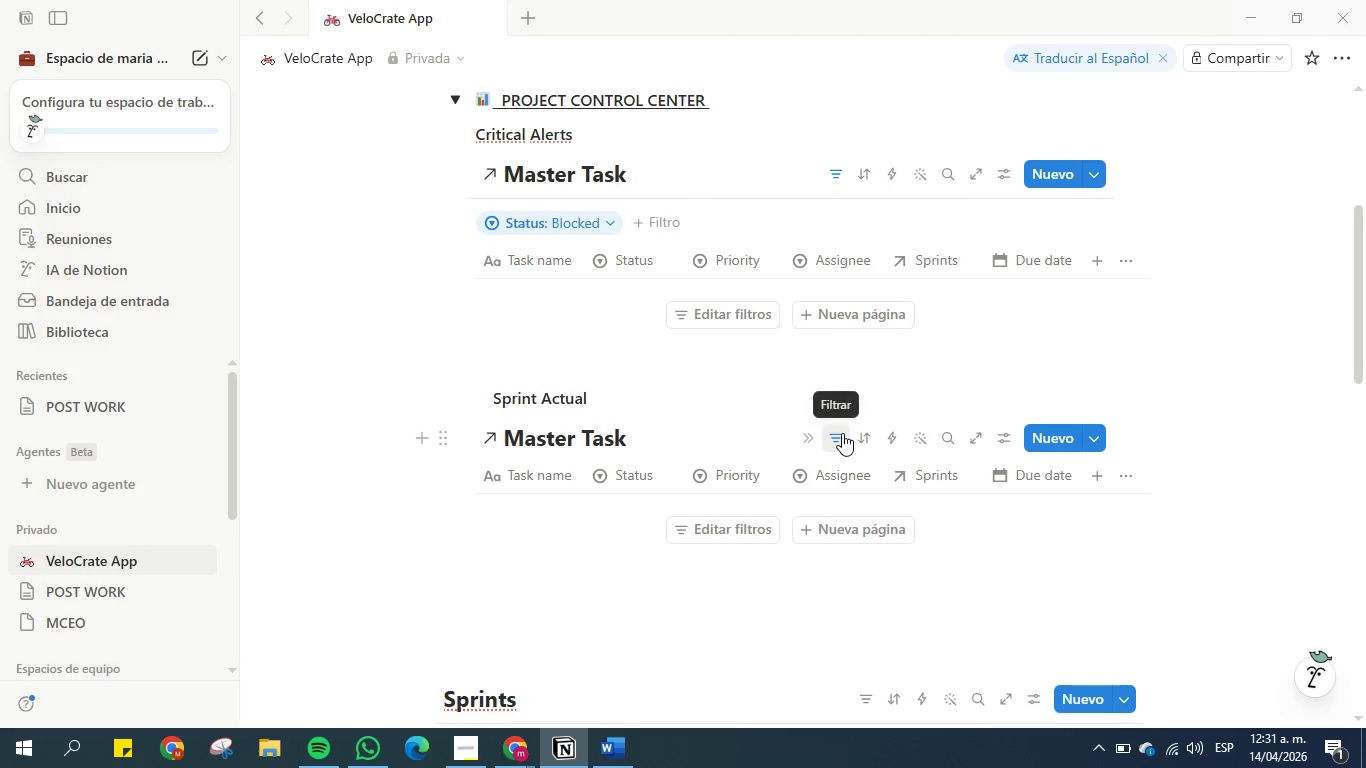 
left_click([842, 433])
 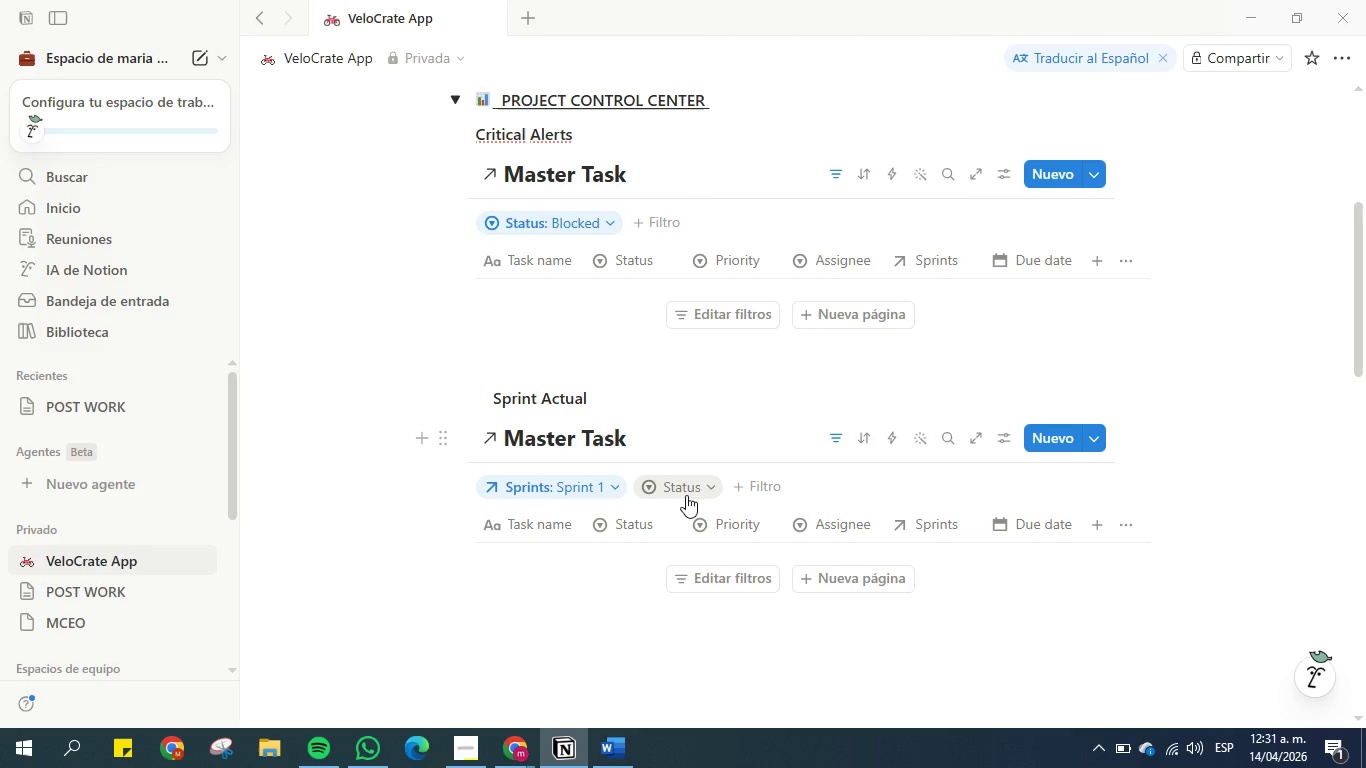 
left_click([686, 493])
 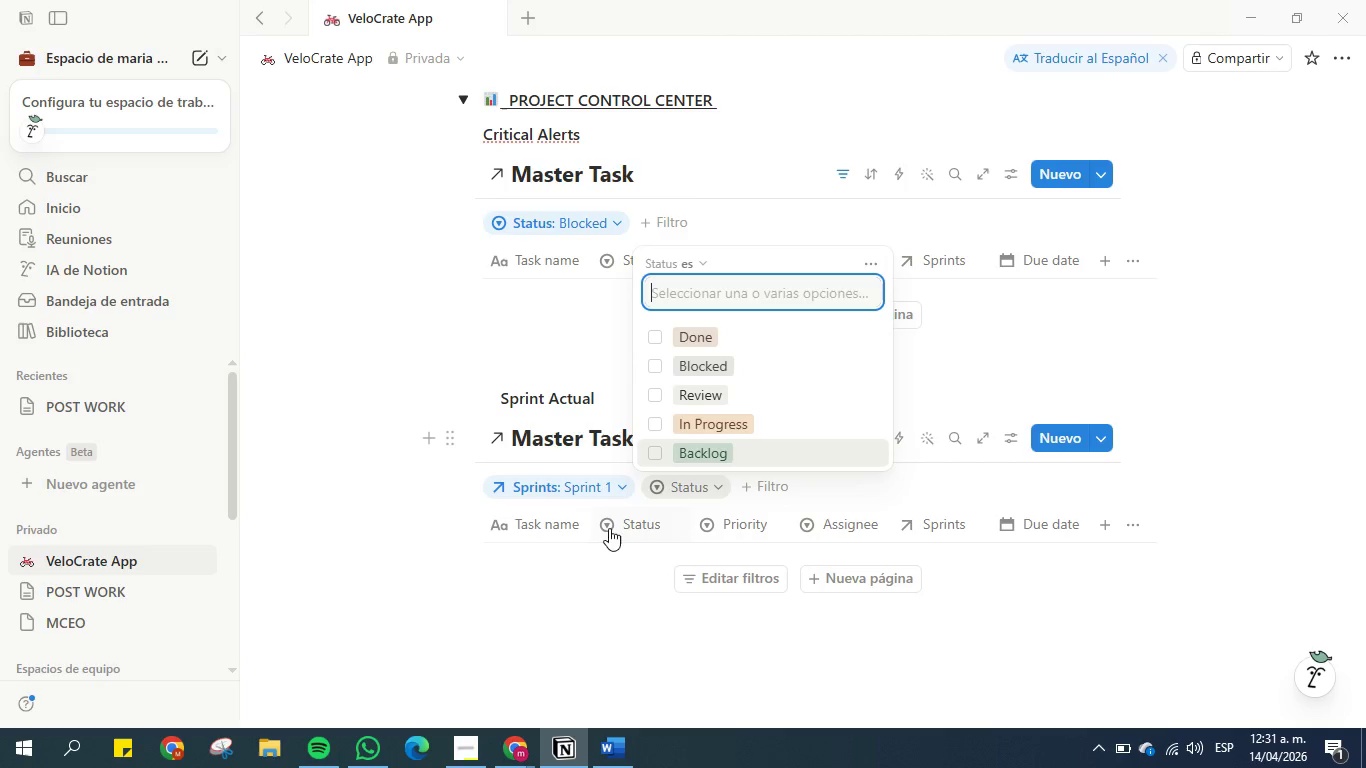 
left_click([547, 607])
 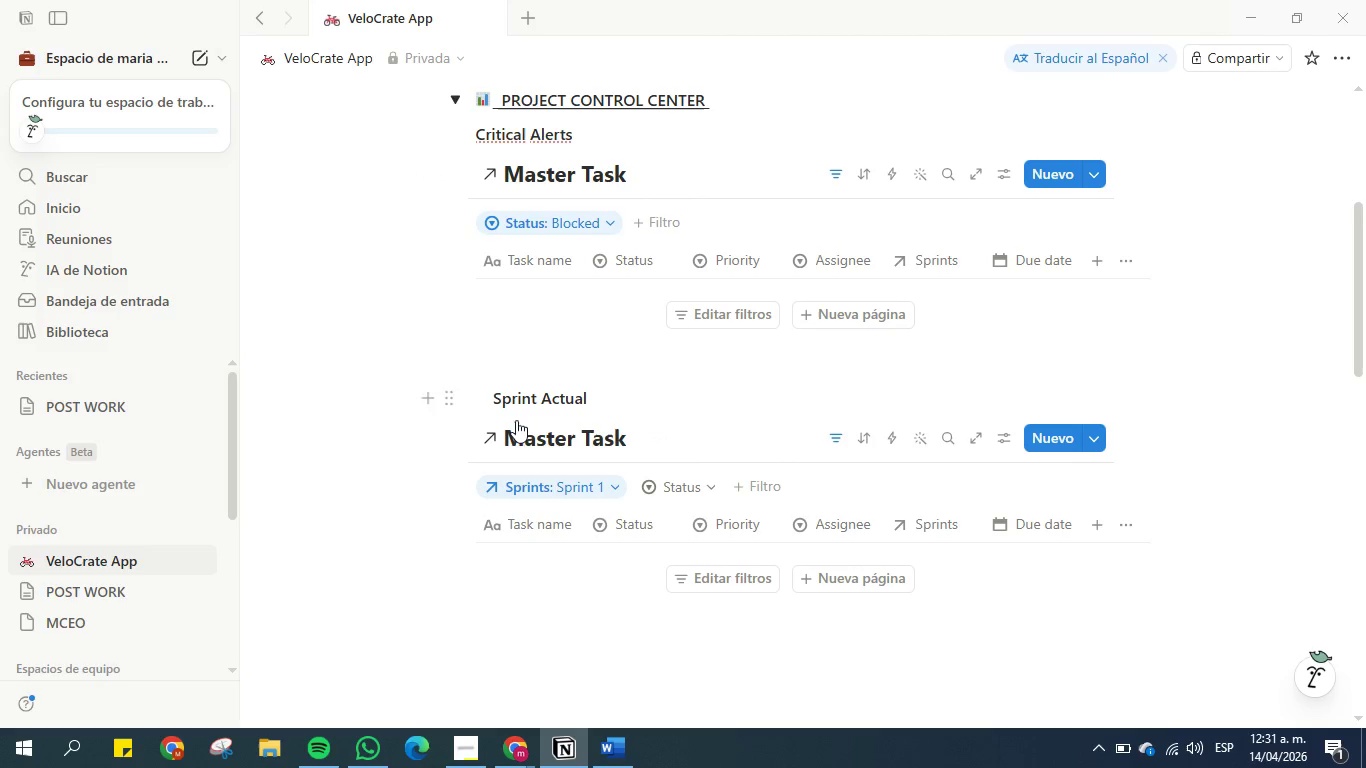 
left_click([1320, 407])
 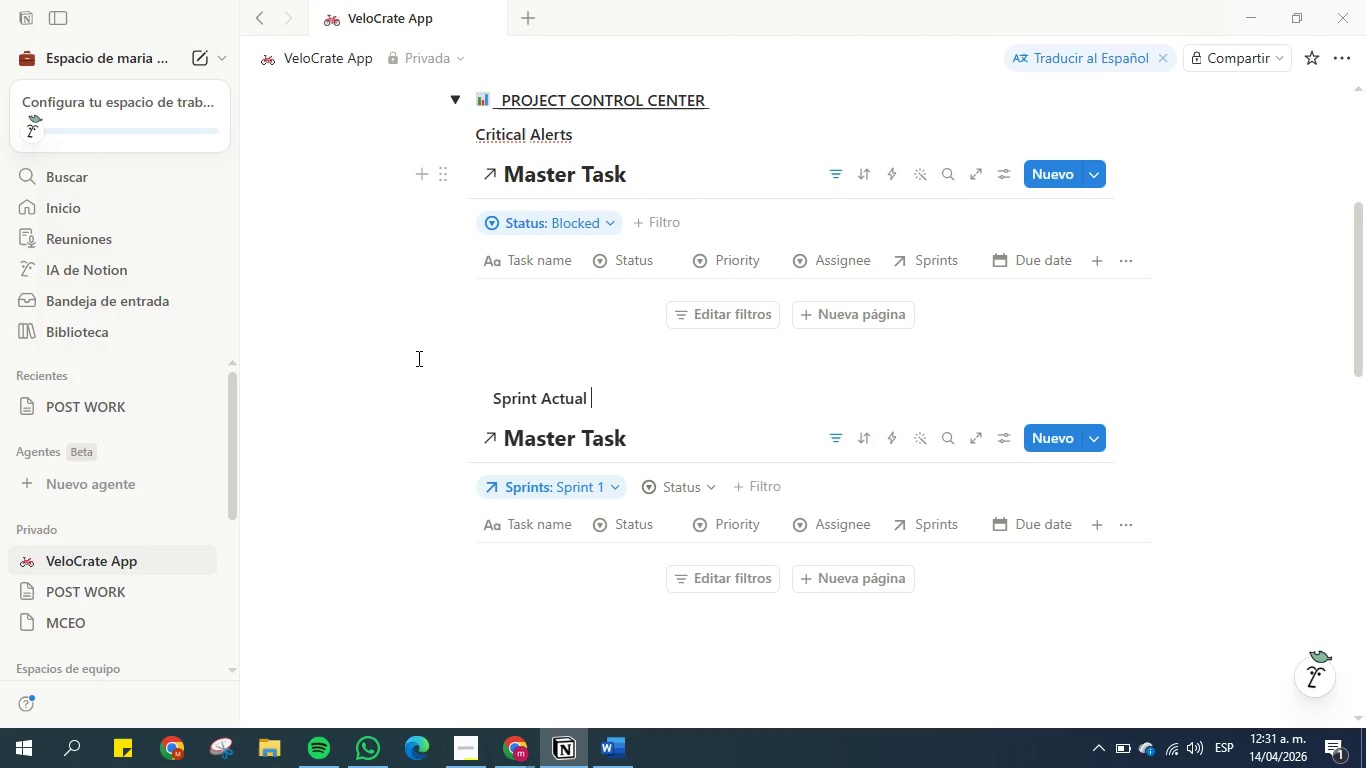 
wait(17.09)
 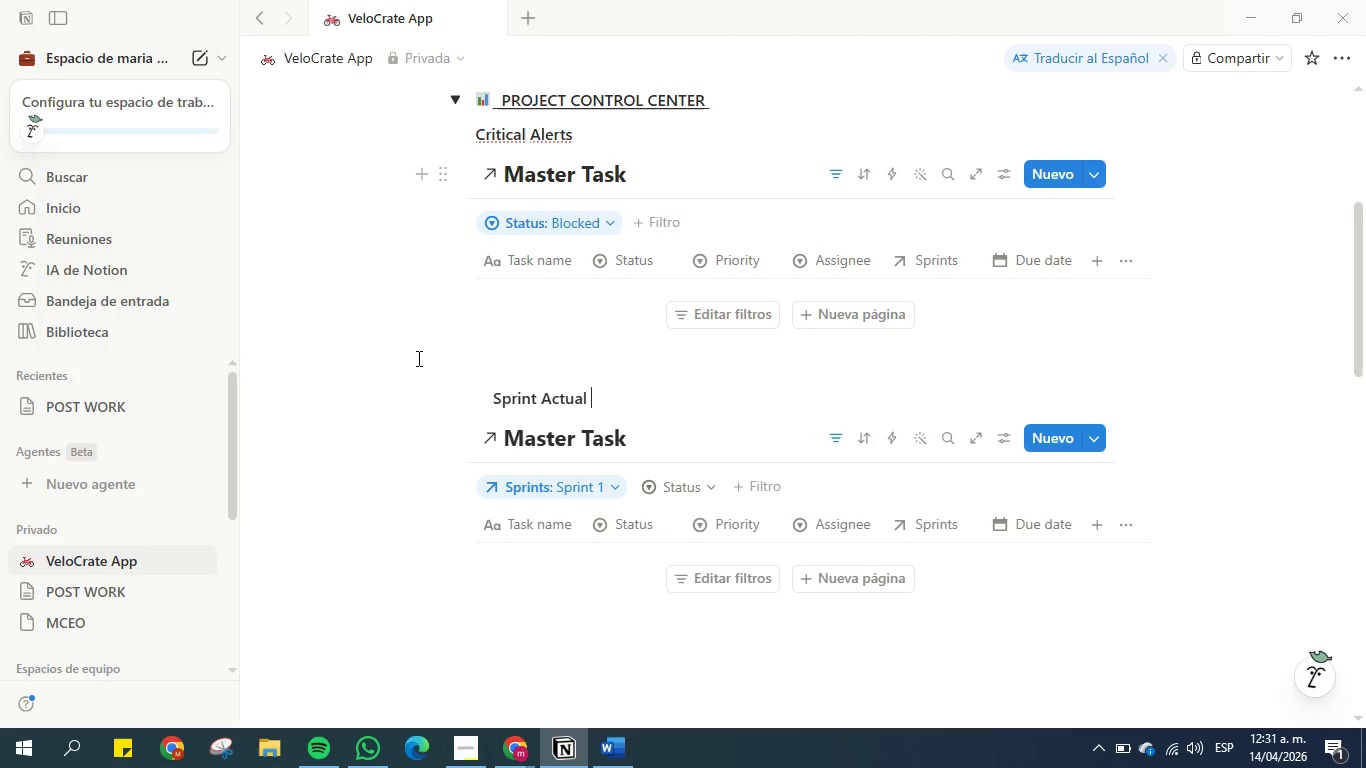 
scroll: coordinate [499, 313], scroll_direction: down, amount: 9.0
 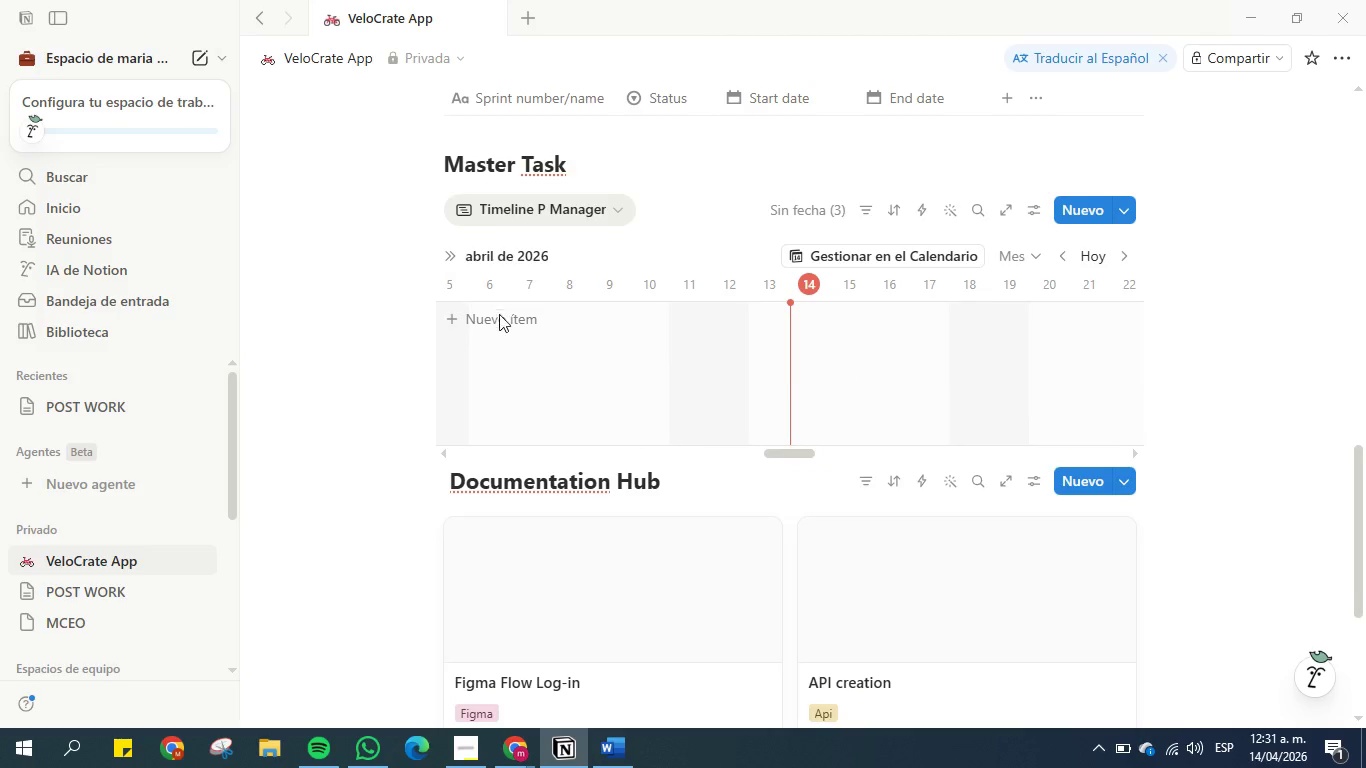 
scroll: coordinate [499, 314], scroll_direction: none, amount: 0.0
 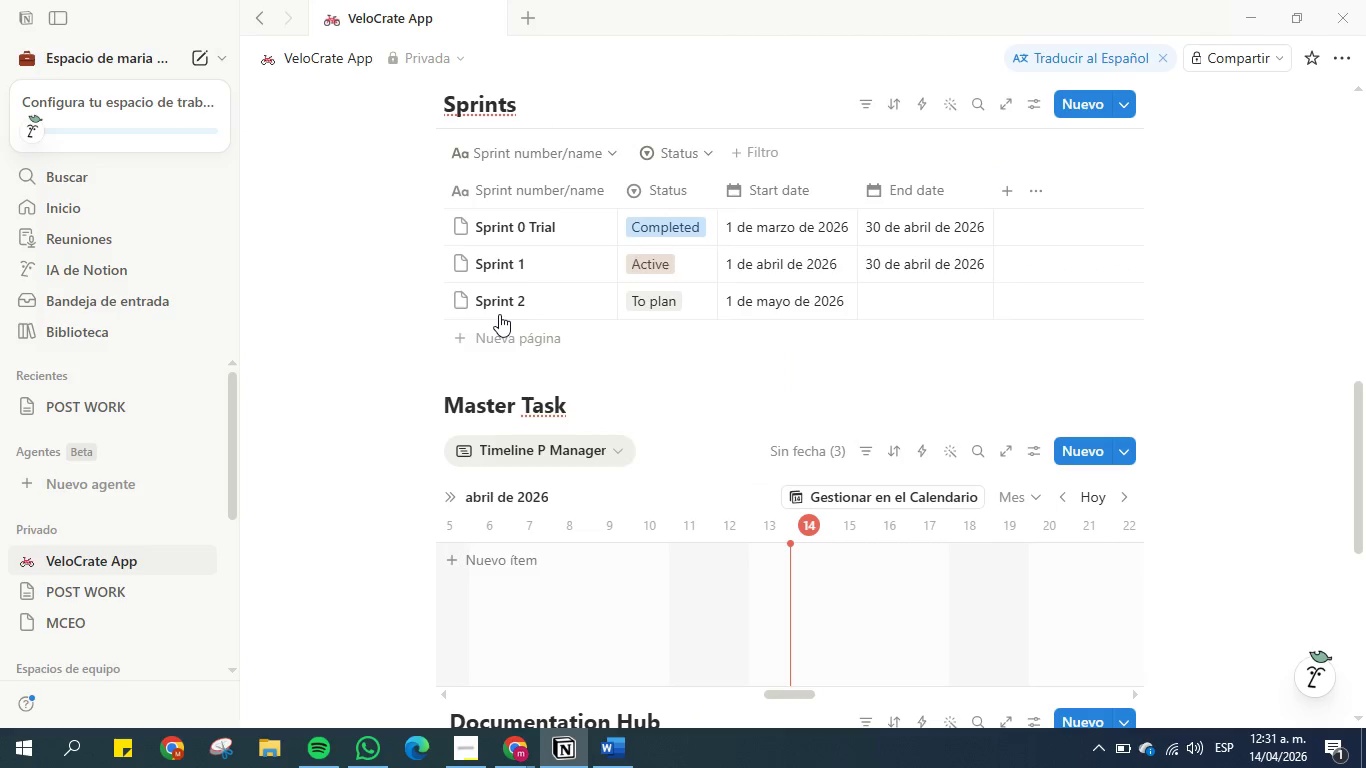 
scroll: coordinate [499, 314], scroll_direction: up, amount: 2.0
 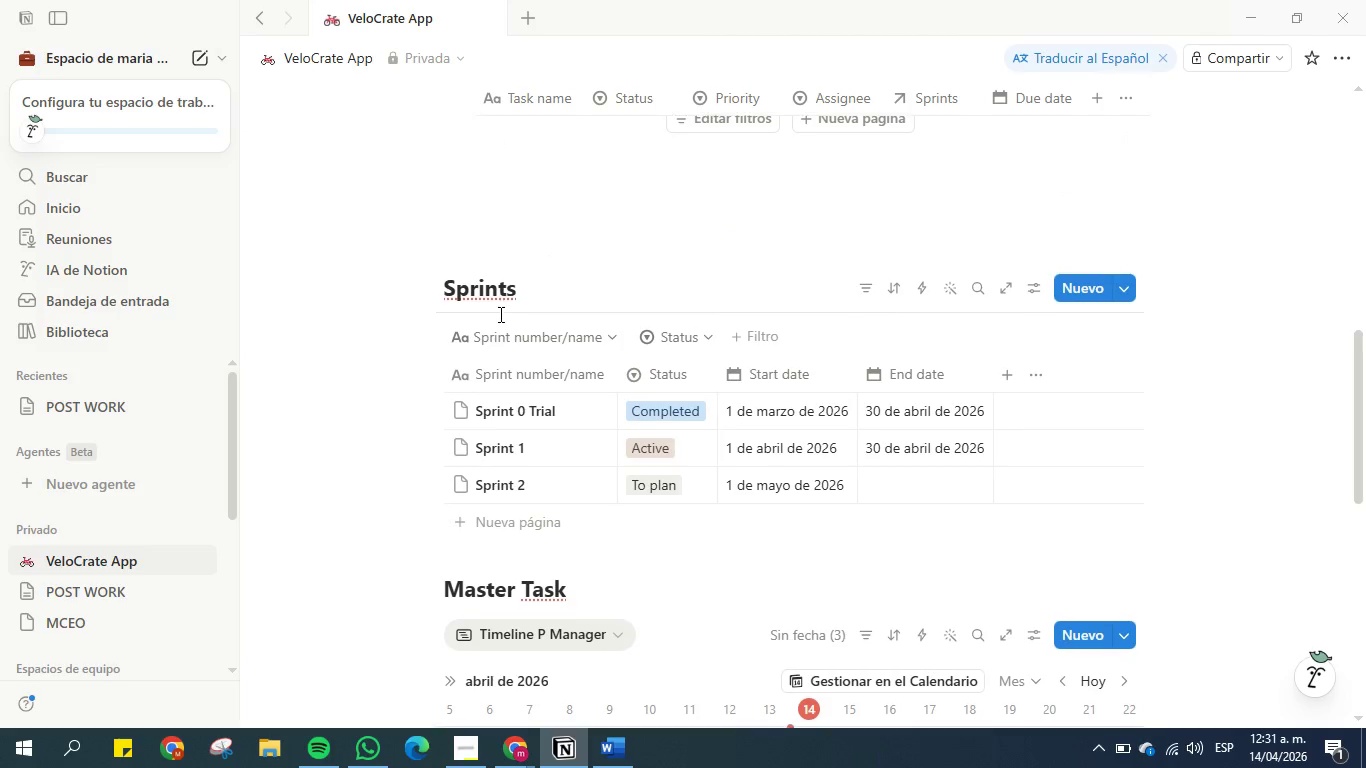 
scroll: coordinate [499, 314], scroll_direction: down, amount: 2.0
 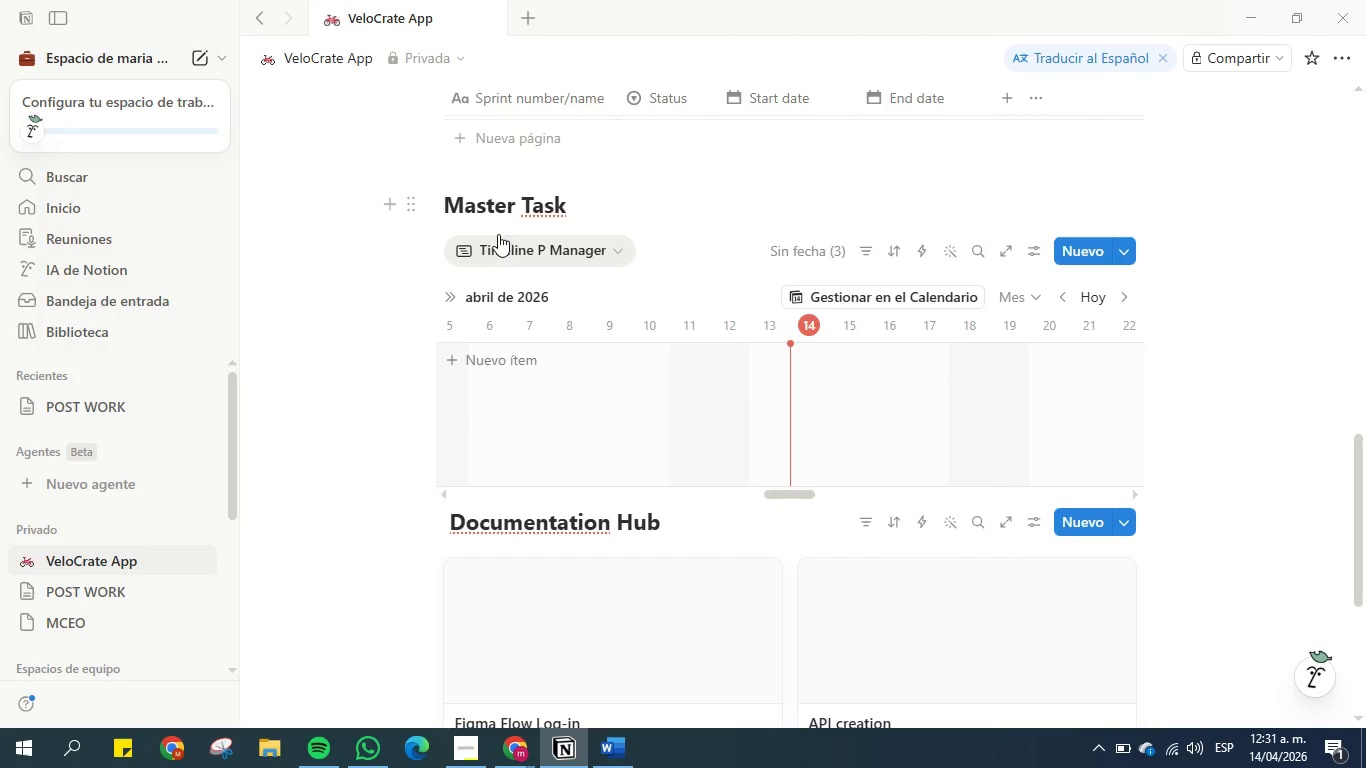 
left_click([592, 258])
 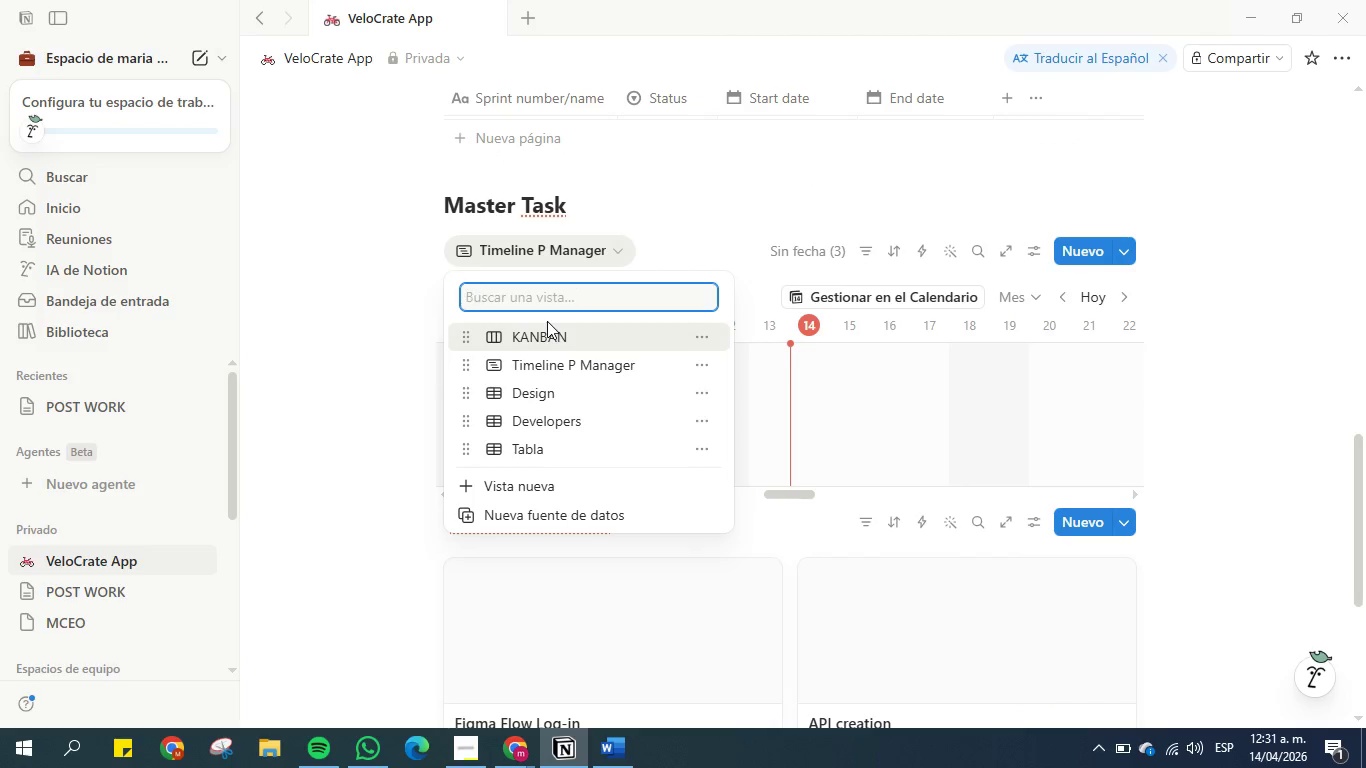 
left_click([552, 455])
 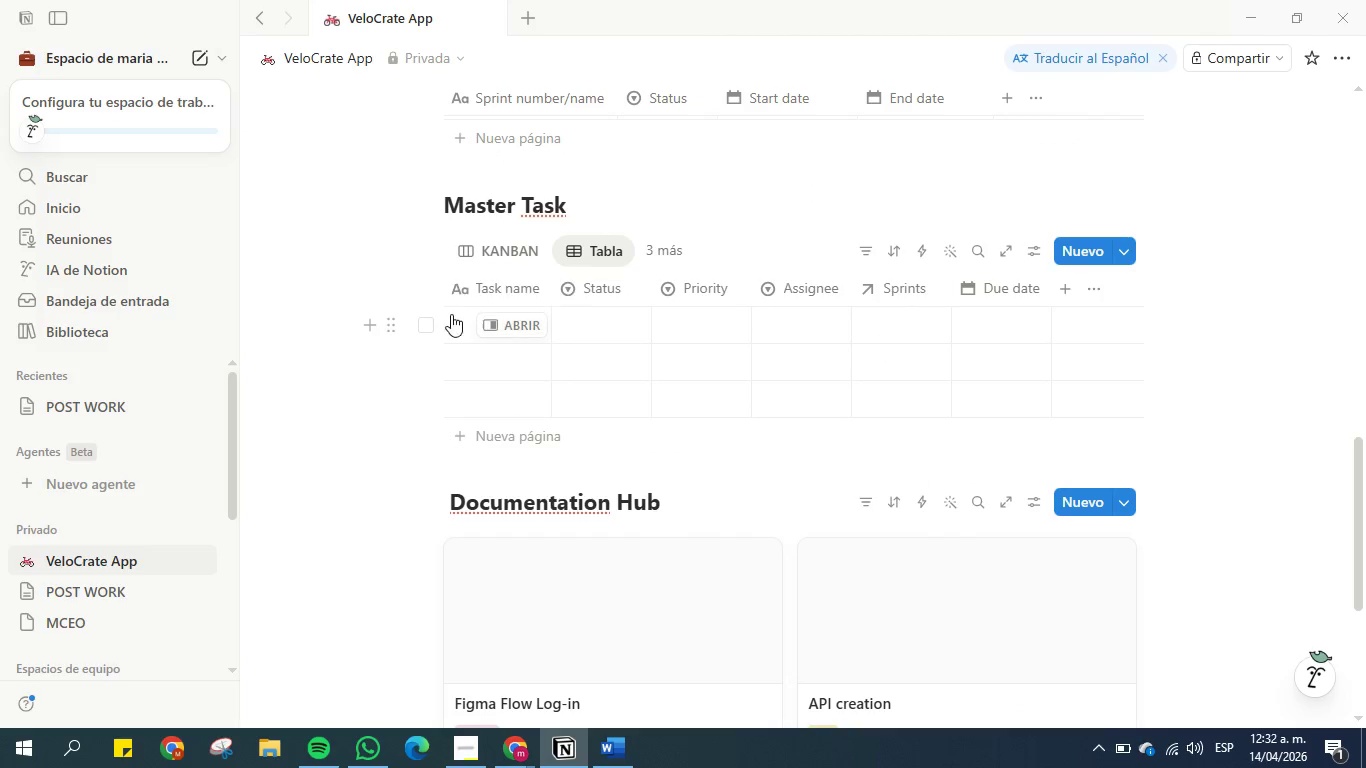 
left_click([458, 319])
 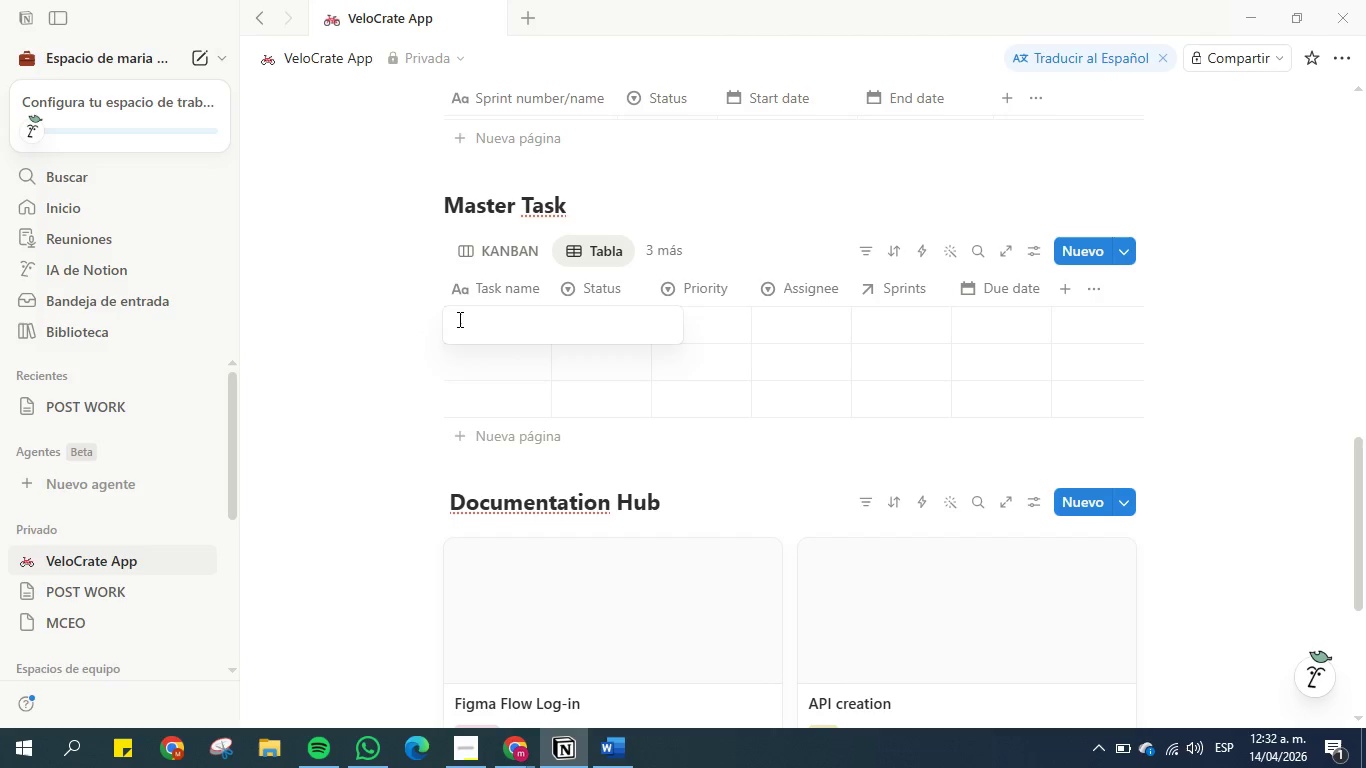 
wait(11.36)
 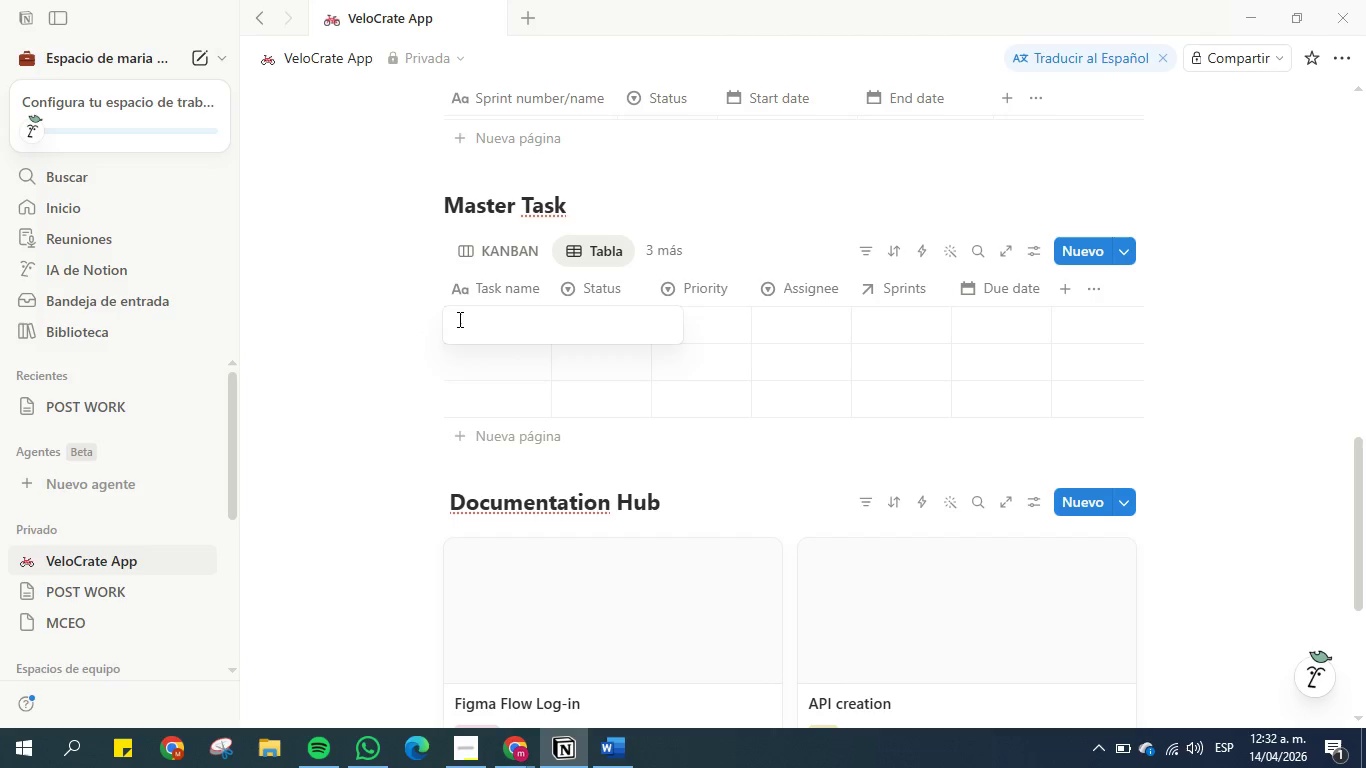 
type(Check out flow)
key(Backspace)
key(Backspace)
key(Backspace)
key(Backspace)
type(Flow)
 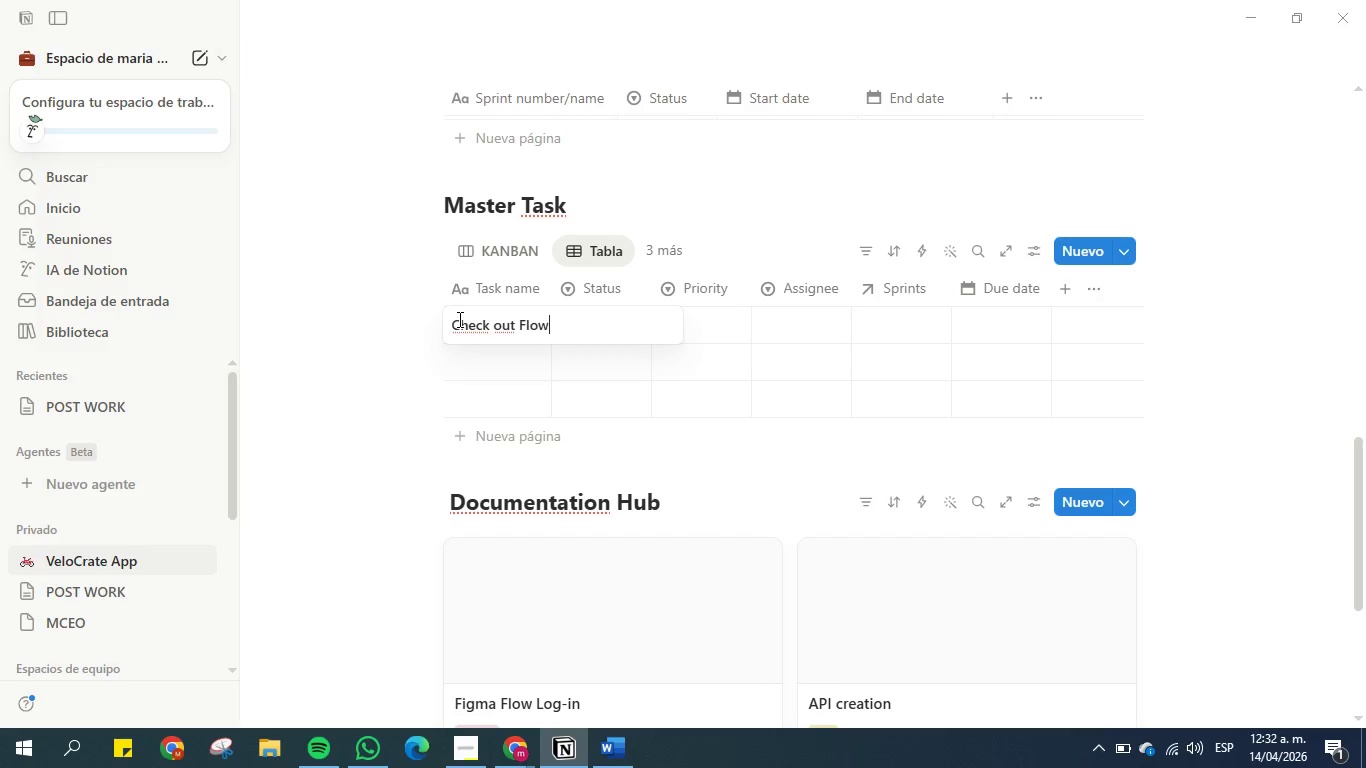 
type( Desing)
key(Backspace)
key(Backspace)
type(gn )
 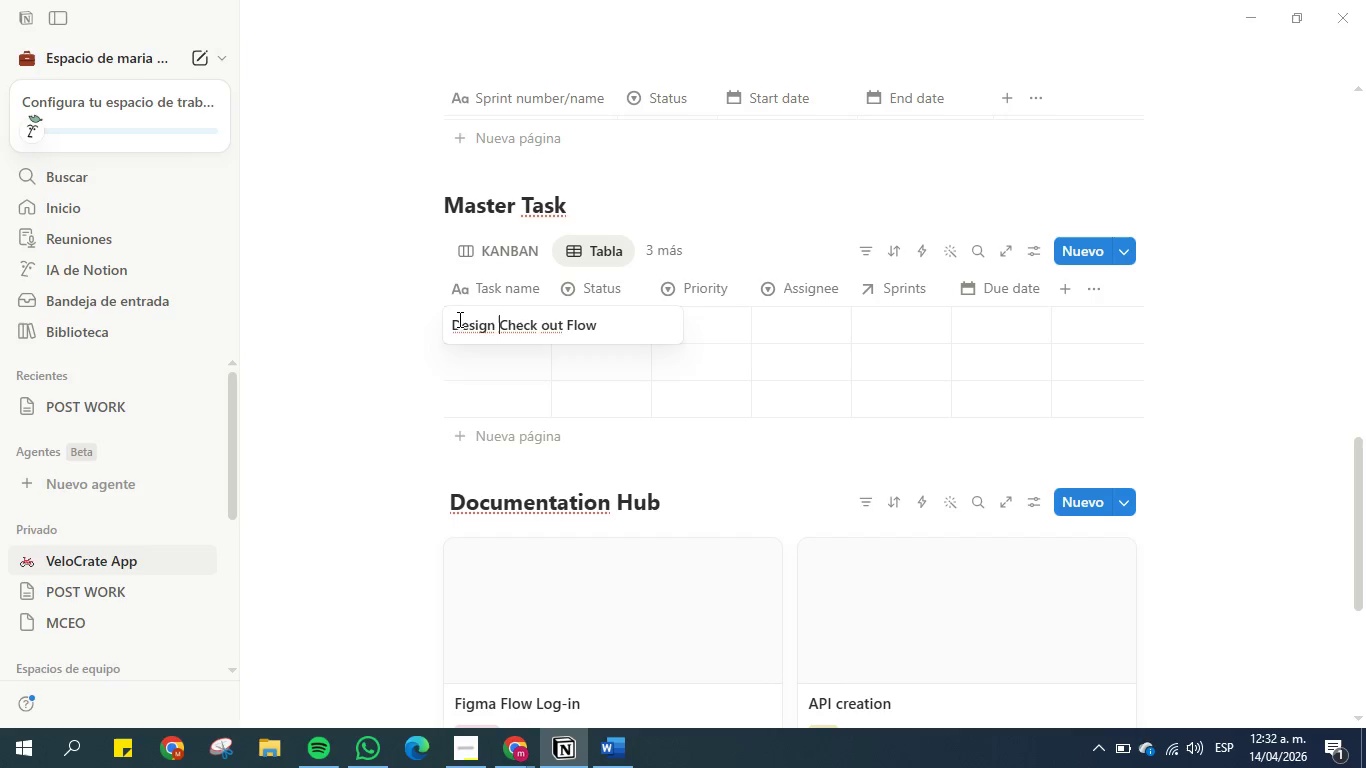 
hold_key(key=ArrowLeft, duration=1.06)
 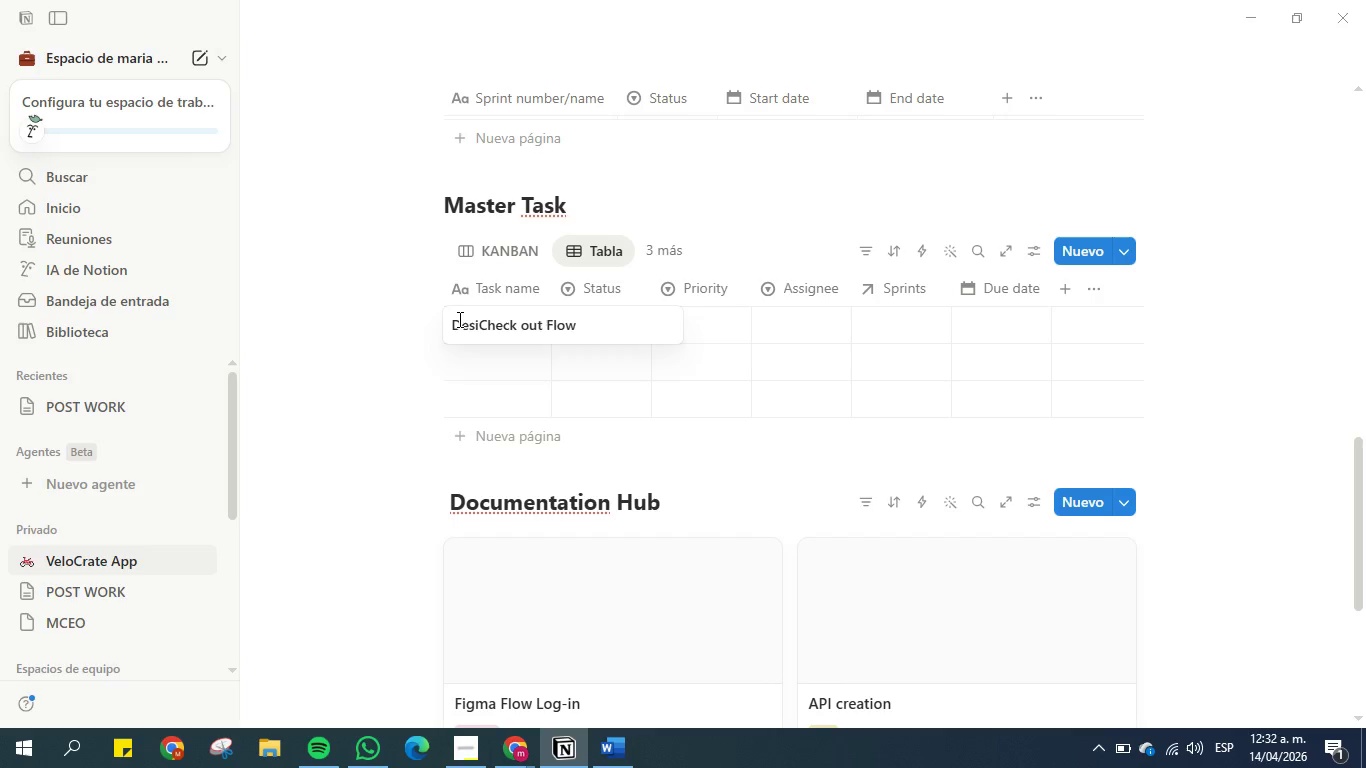 
key(Enter)
 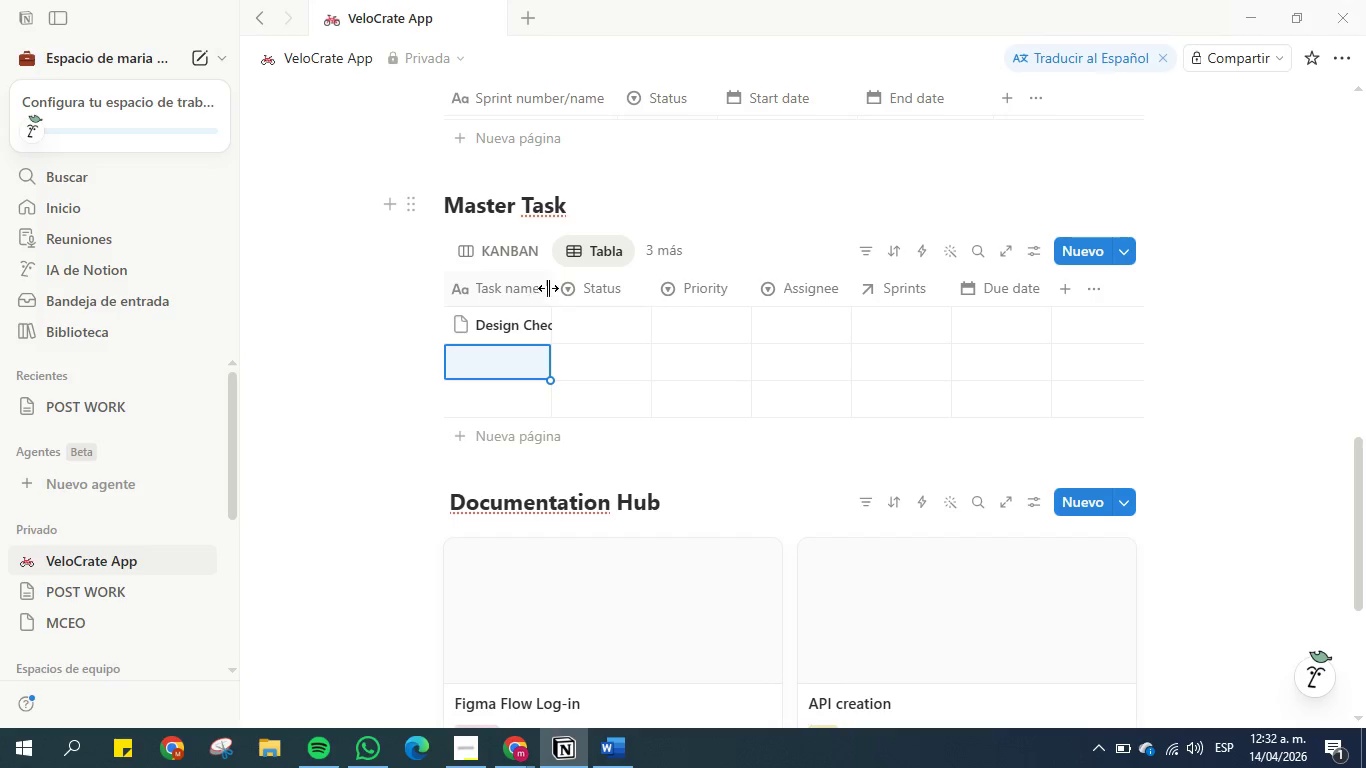 
double_click([549, 288])
 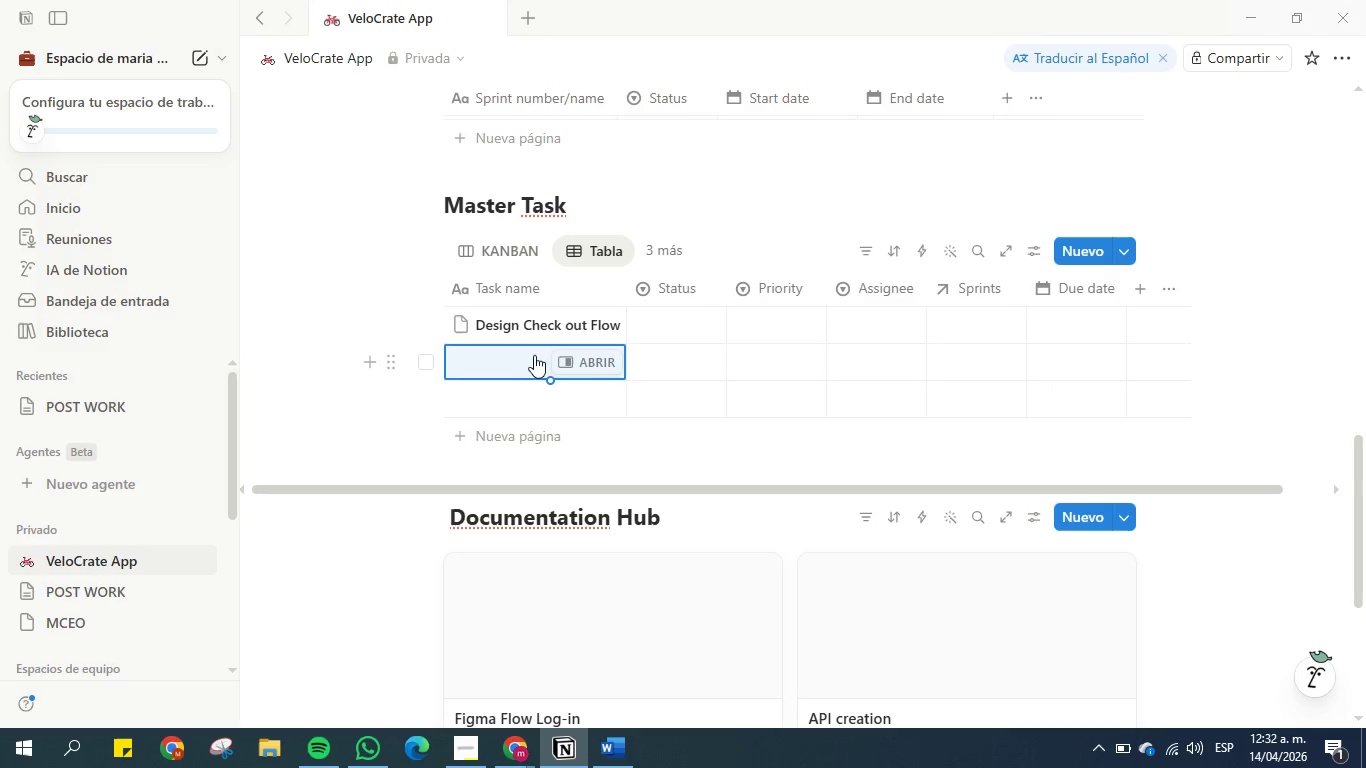 
left_click([523, 352])
 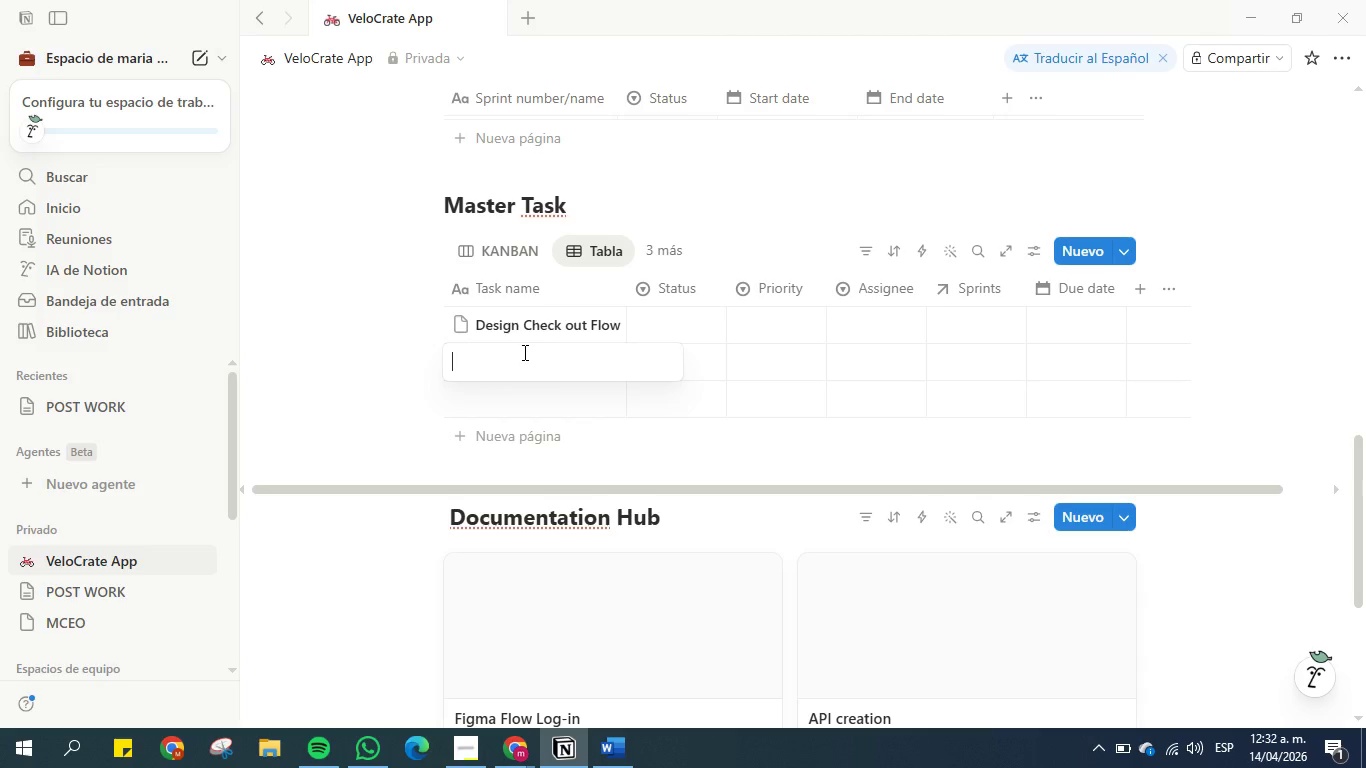 
wait(19.02)
 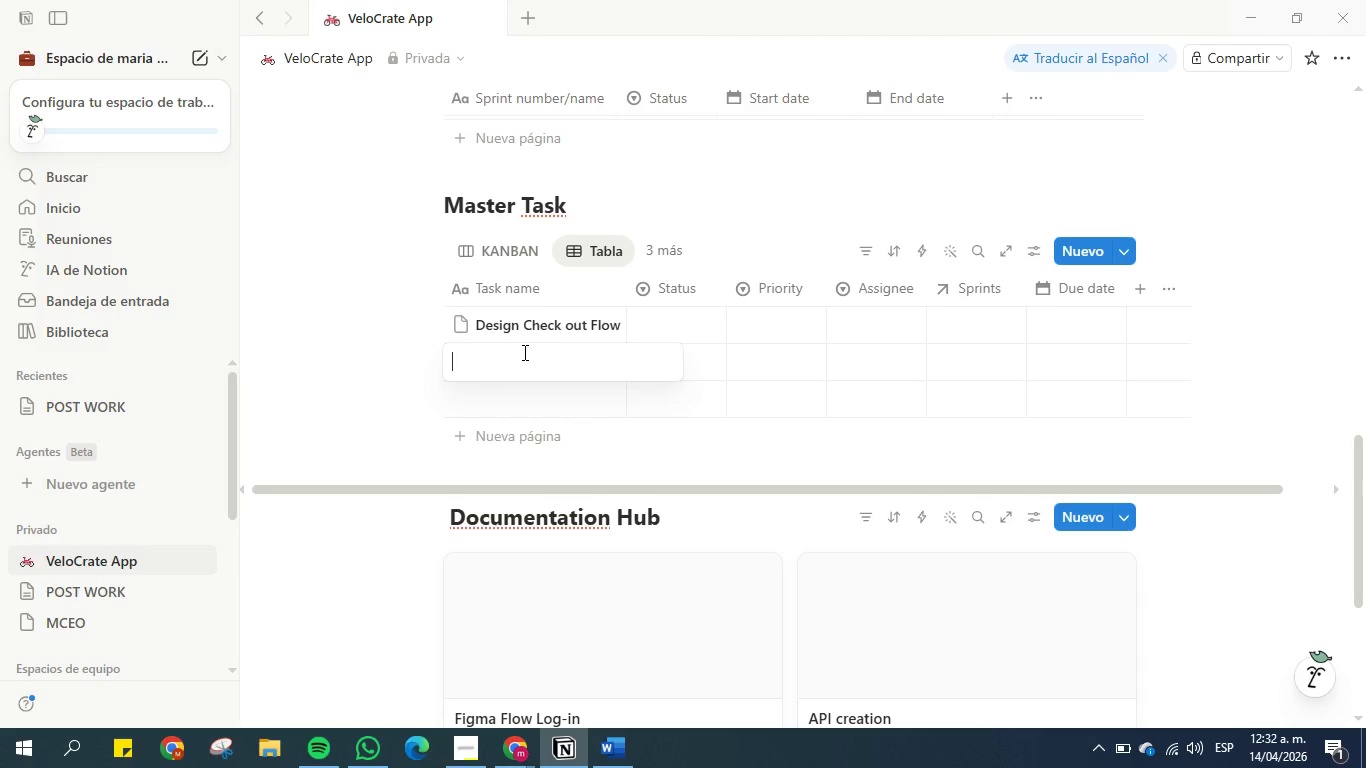 
type(Login Screen Dev1)
key(Backspace)
type(verson 1 )
 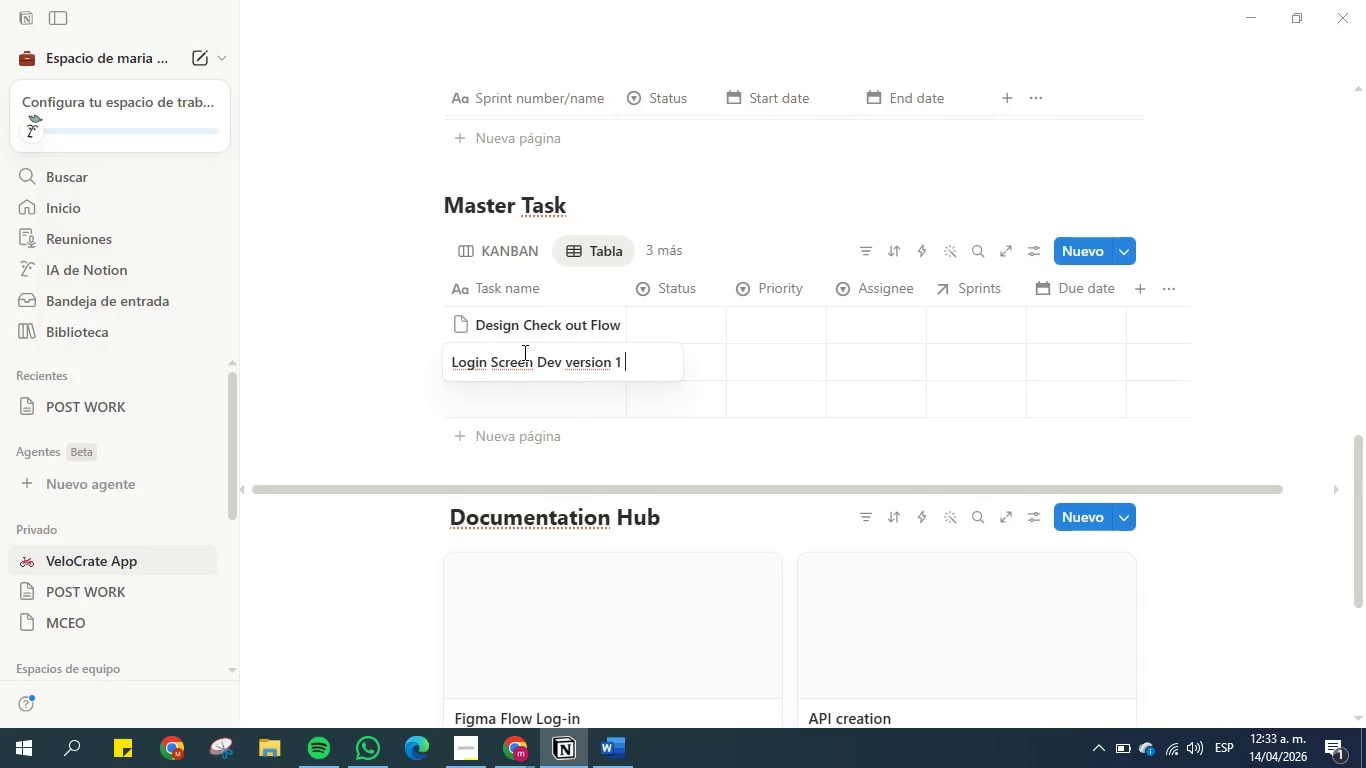 
key(Enter)
 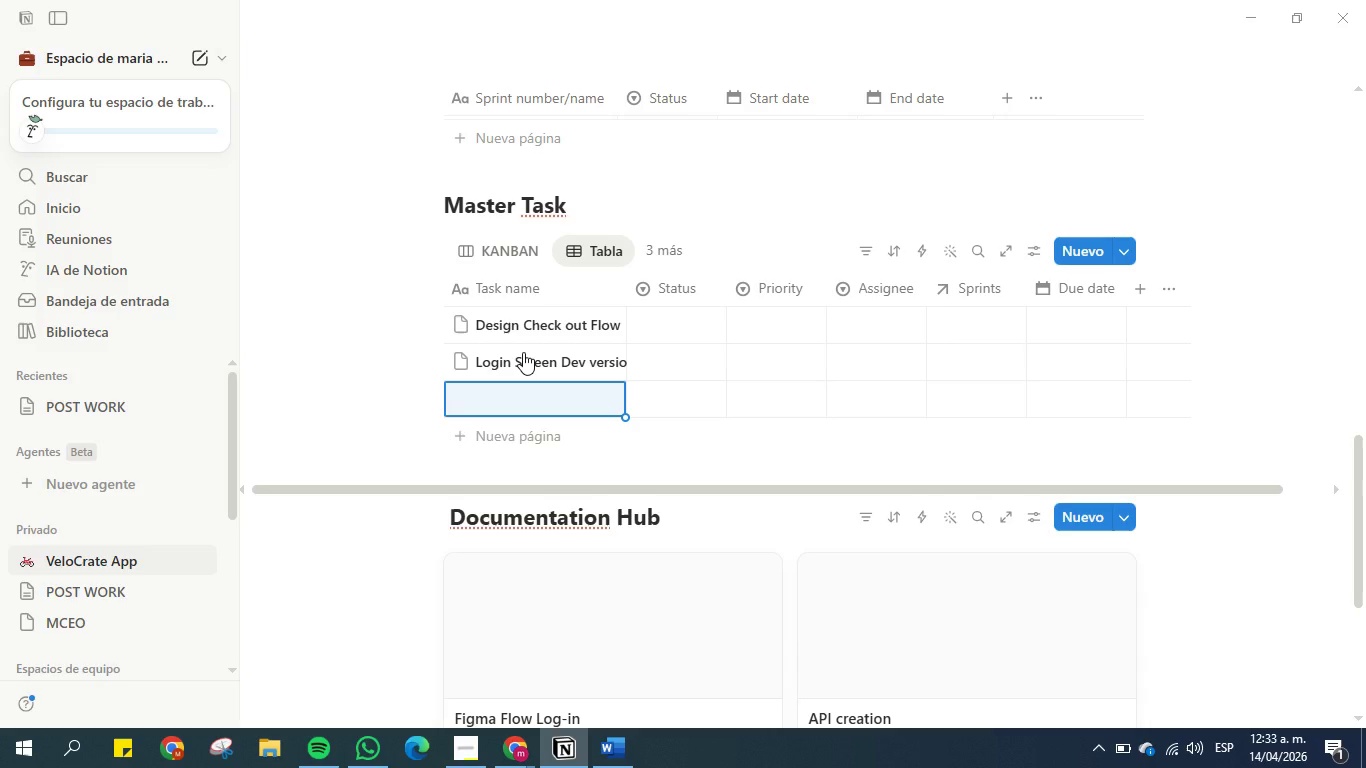 
type(Pi)
key(Backspace)
key(Backspace)
type(Ap)
key(Backspace)
type(PI aute)
 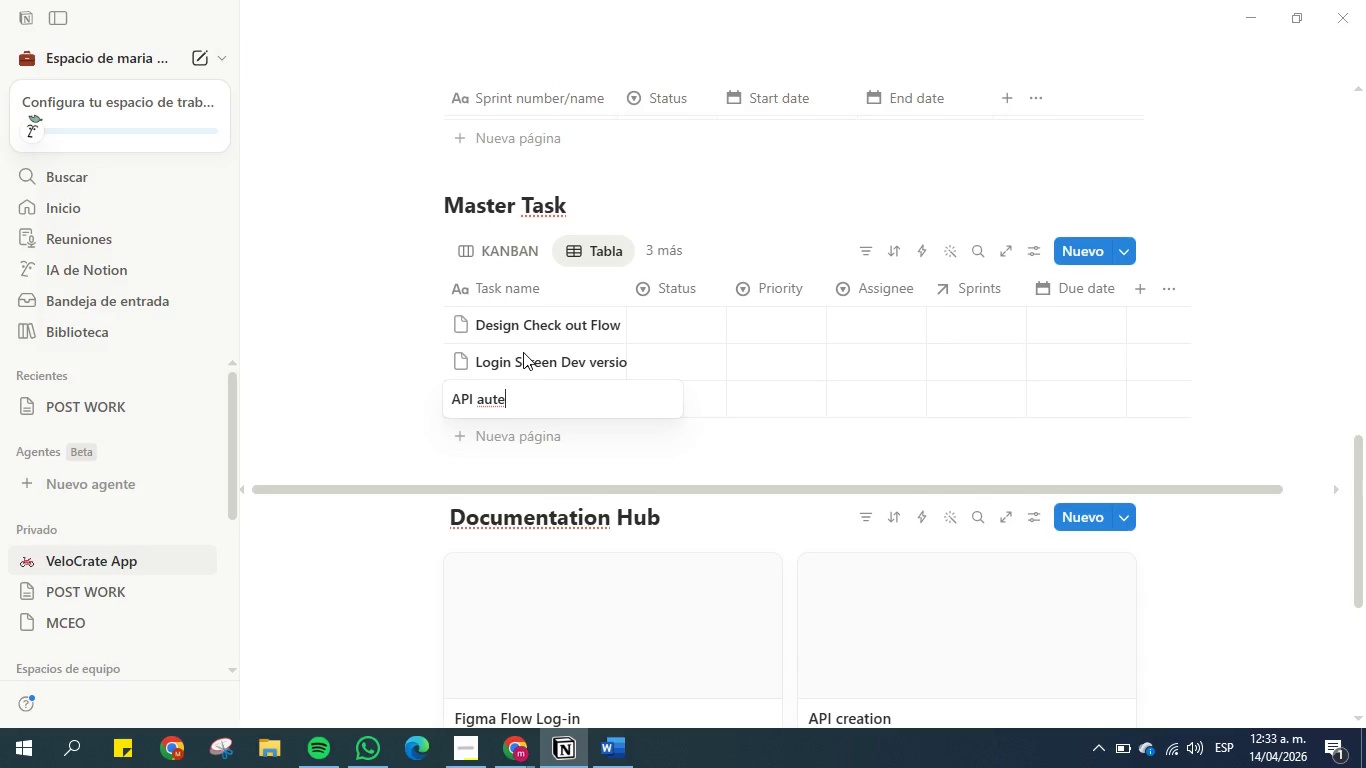 
key(Backspace)
type(henticatn)
 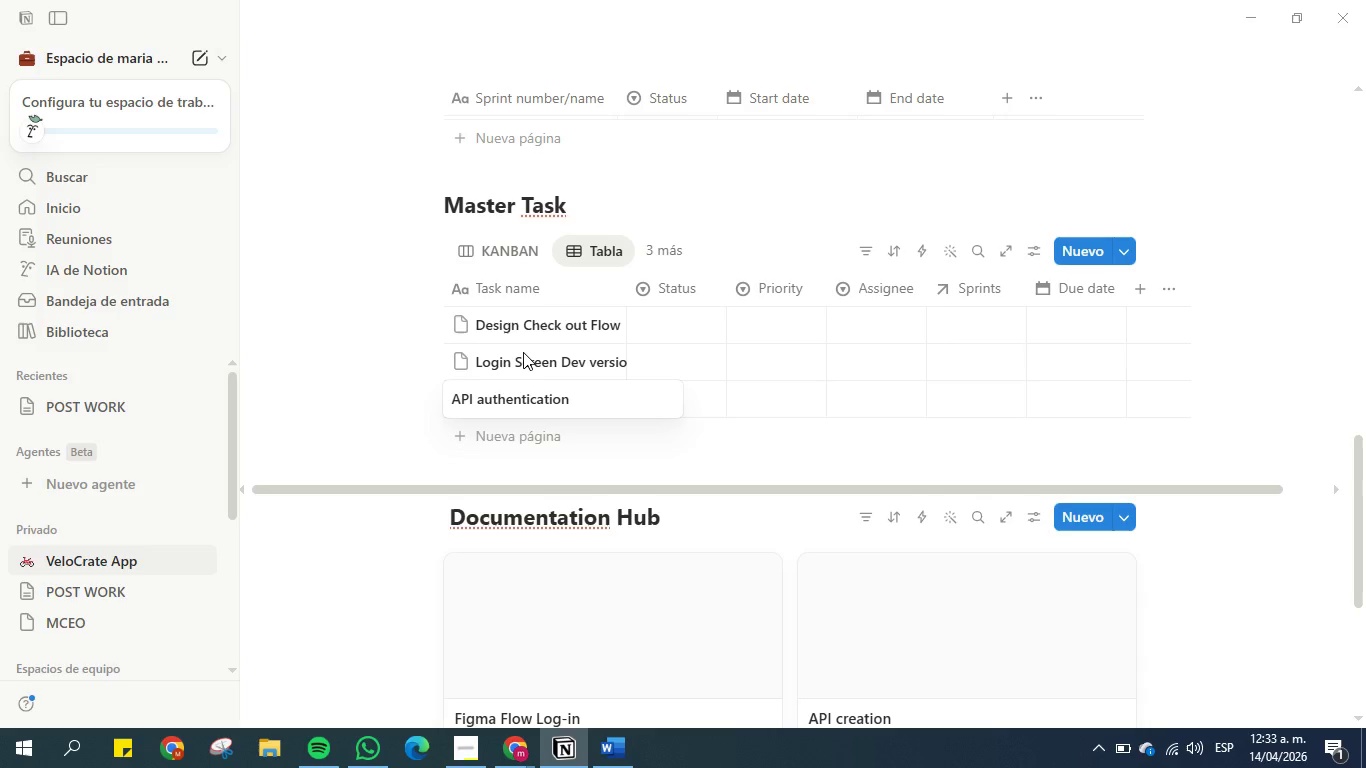 
hold_key(key=I, duration=0.72)
 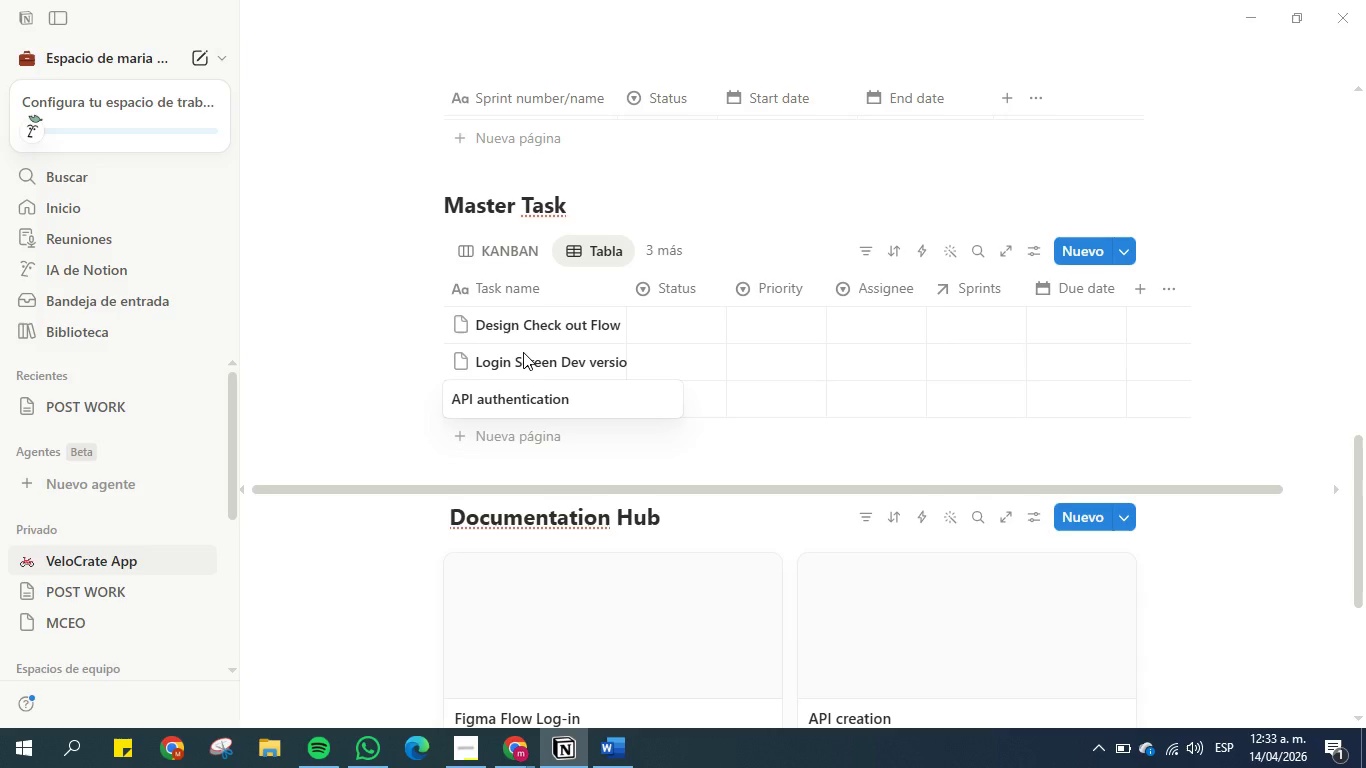 
hold_key(key=O, duration=0.58)
 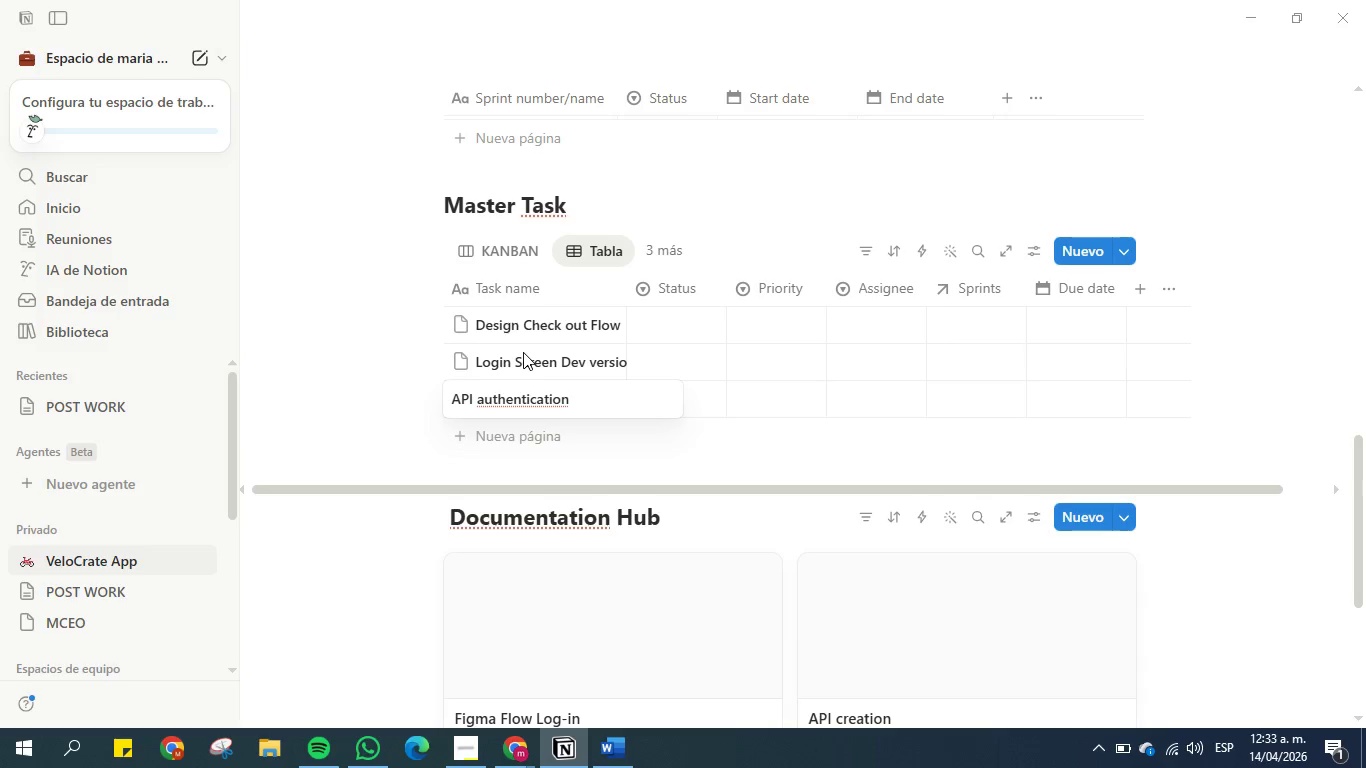 
key(Enter)
 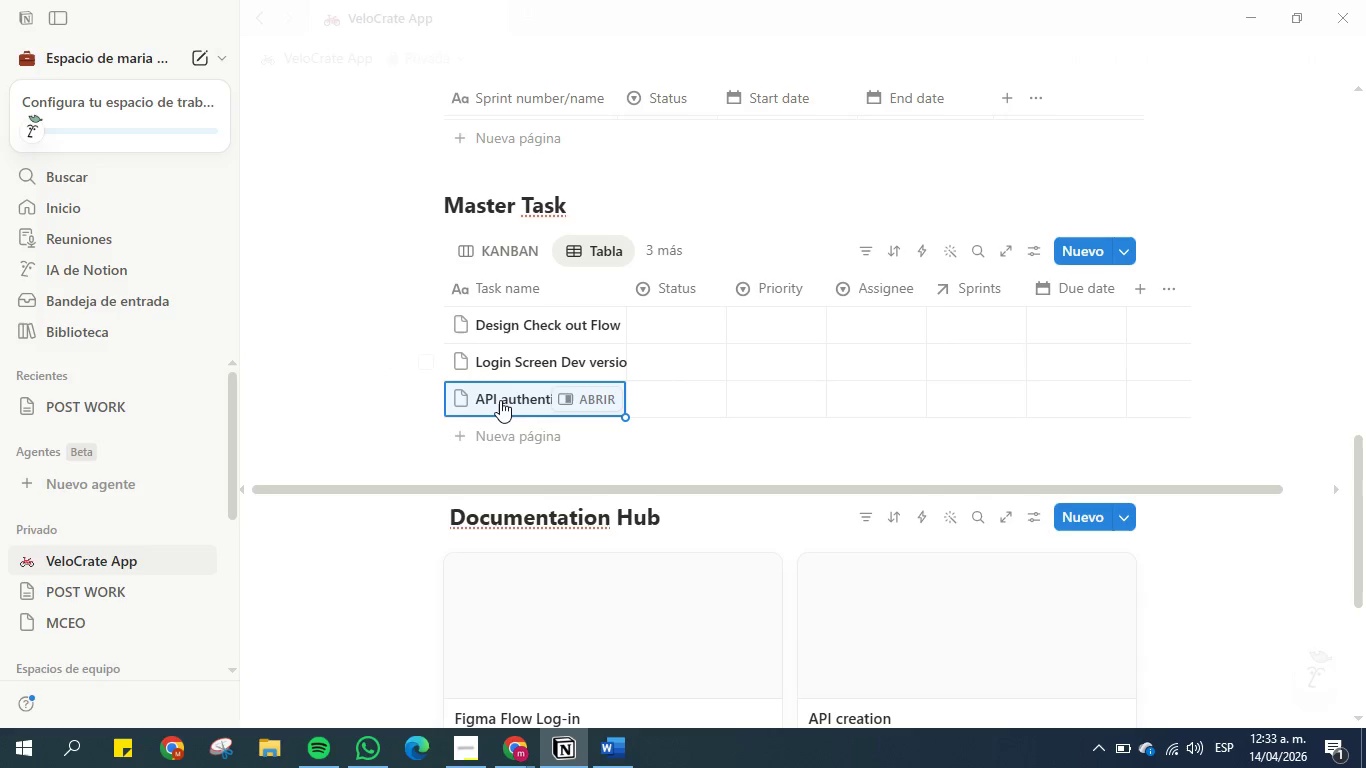 
left_click([501, 433])
 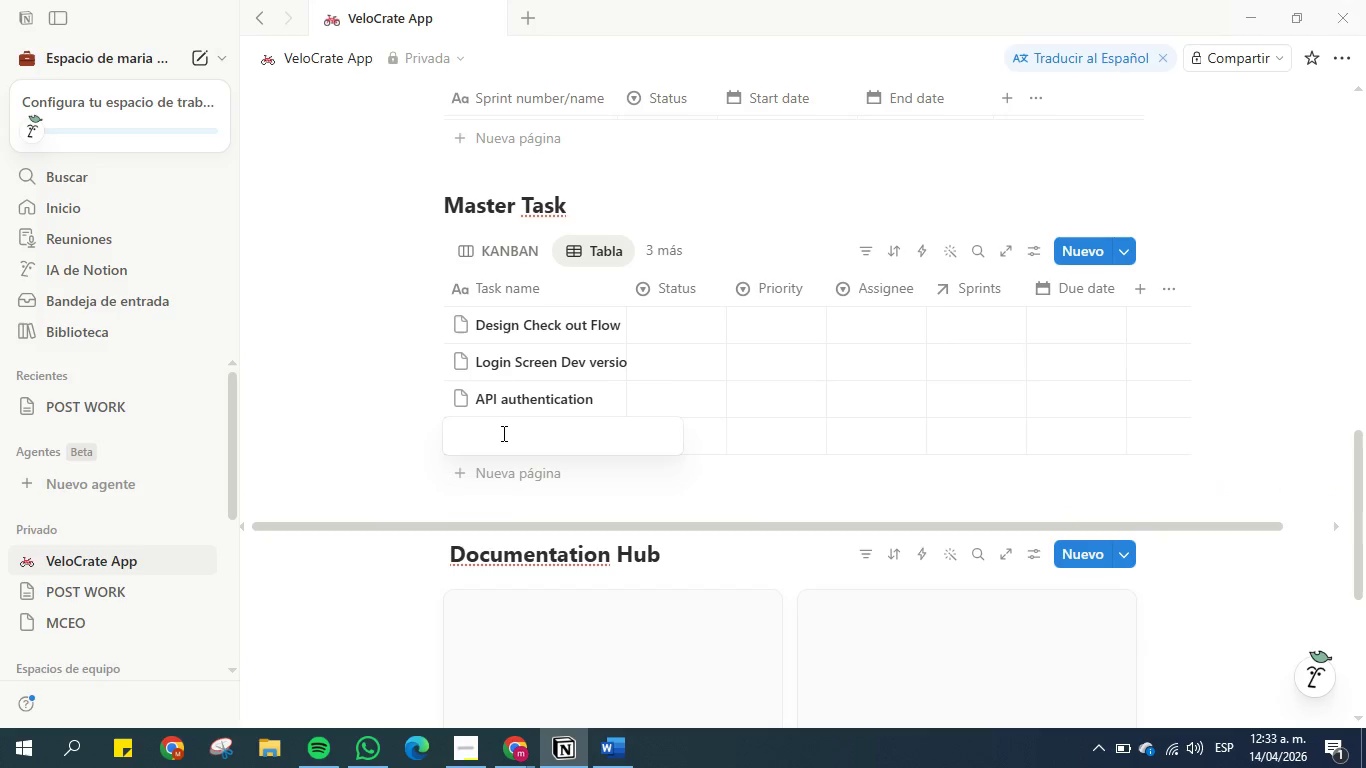 
wait(5.34)
 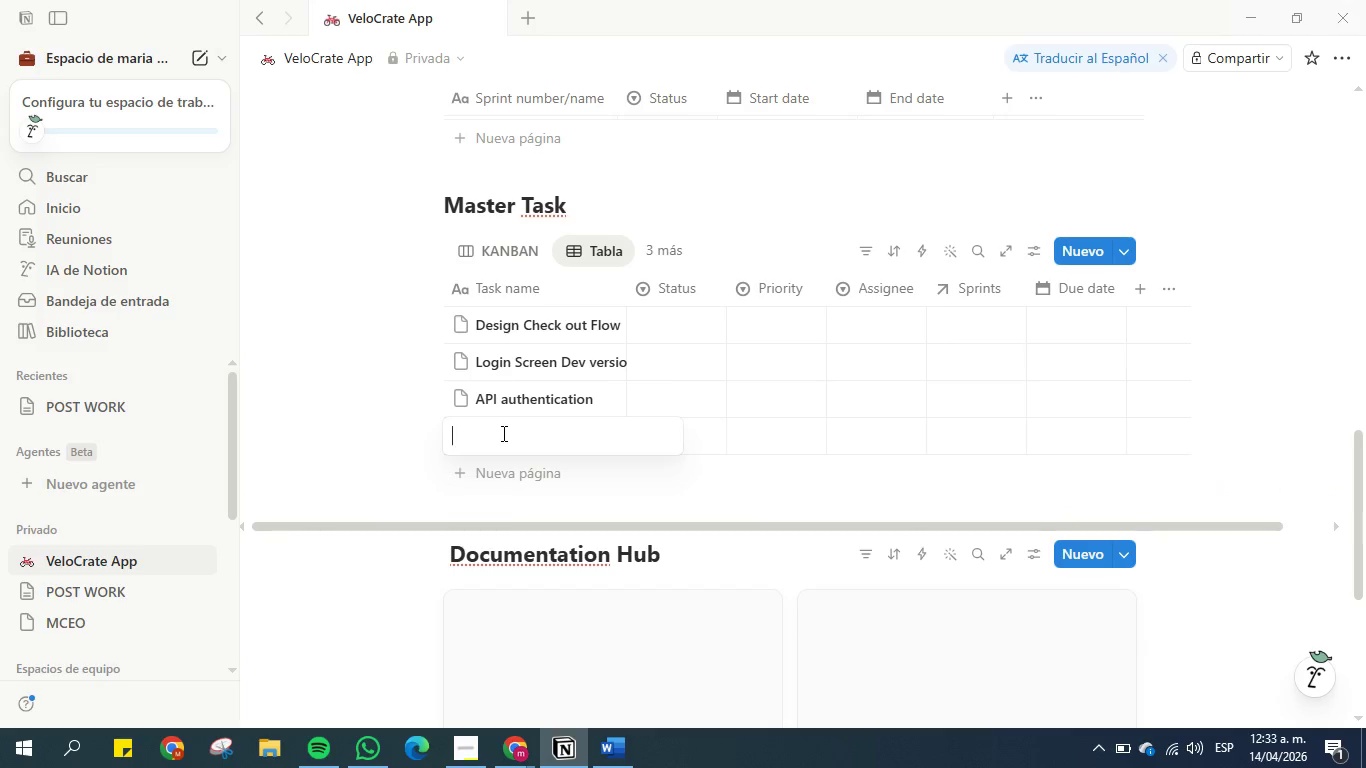 
type(User Profile I)
key(Backspace)
type(UI)
 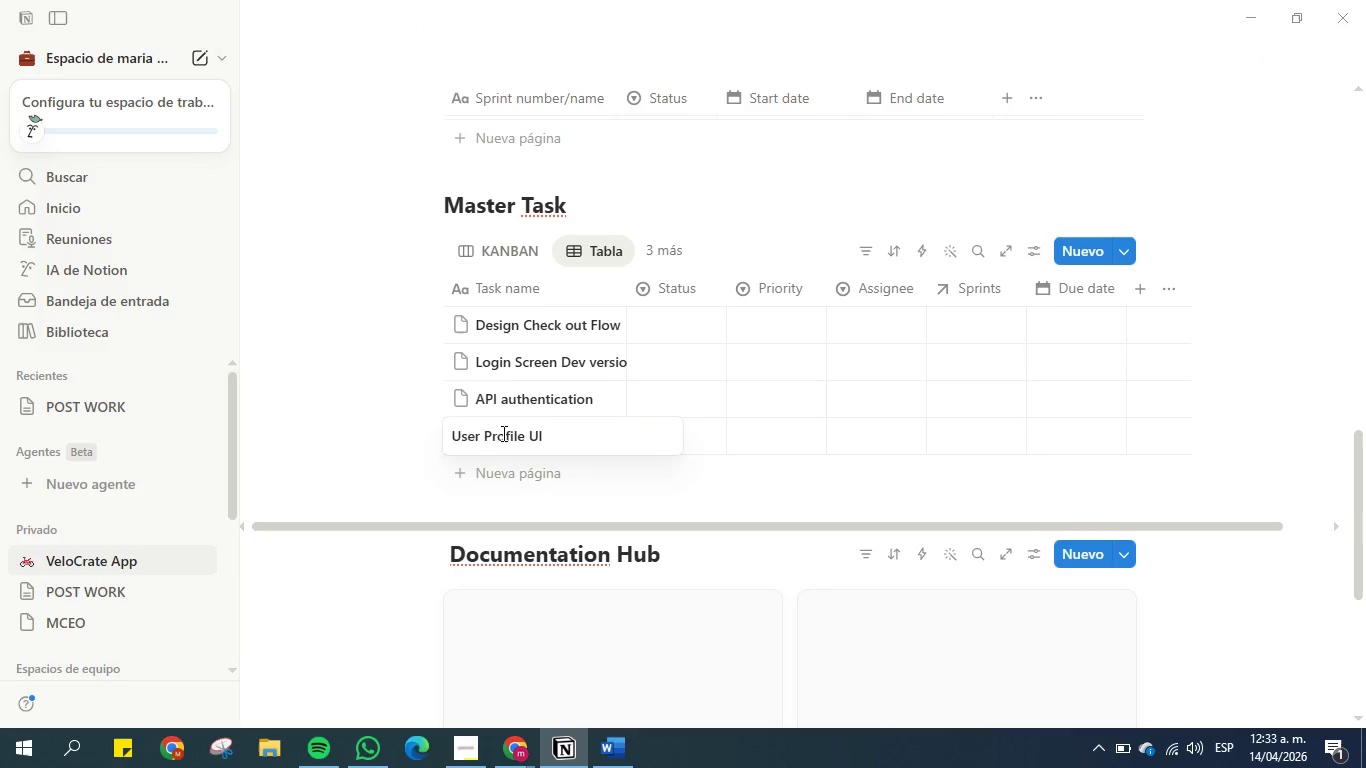 
key(Enter)
 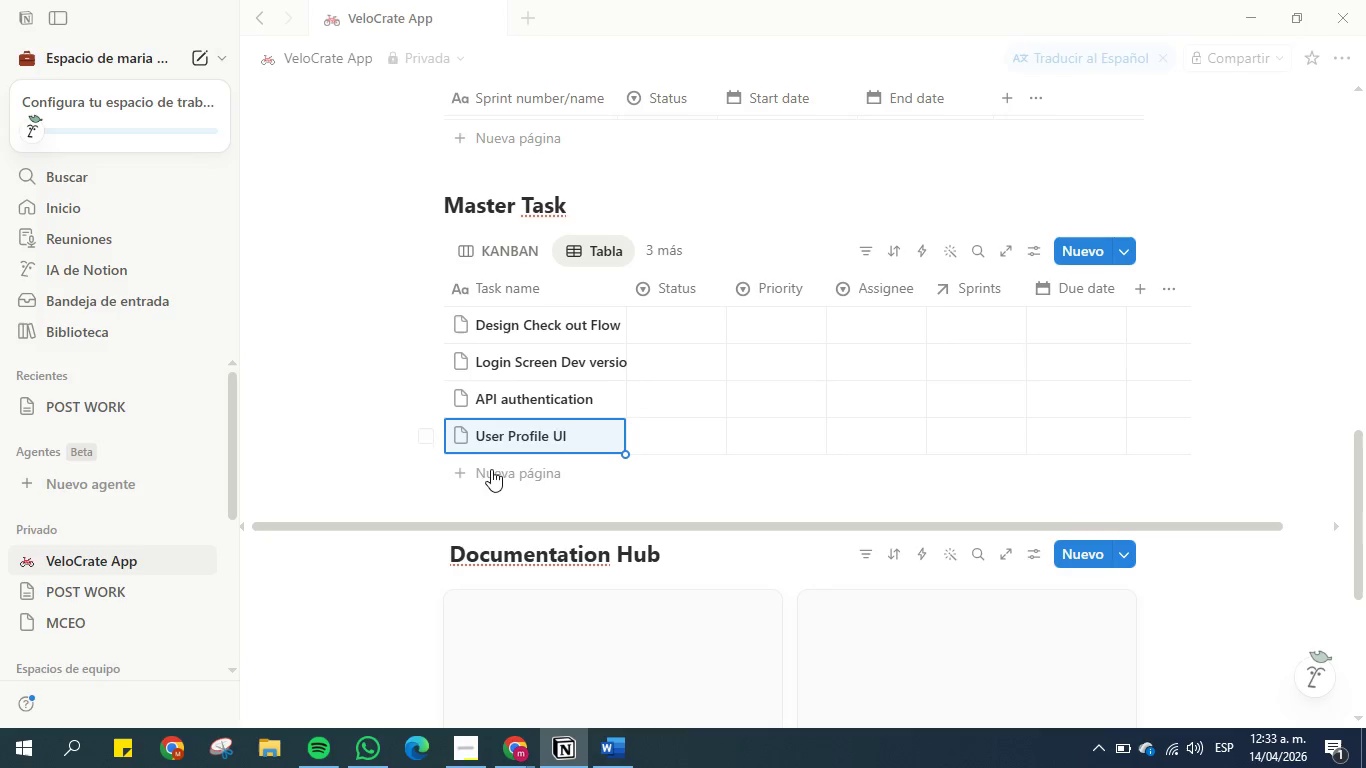 
left_click([503, 473])
 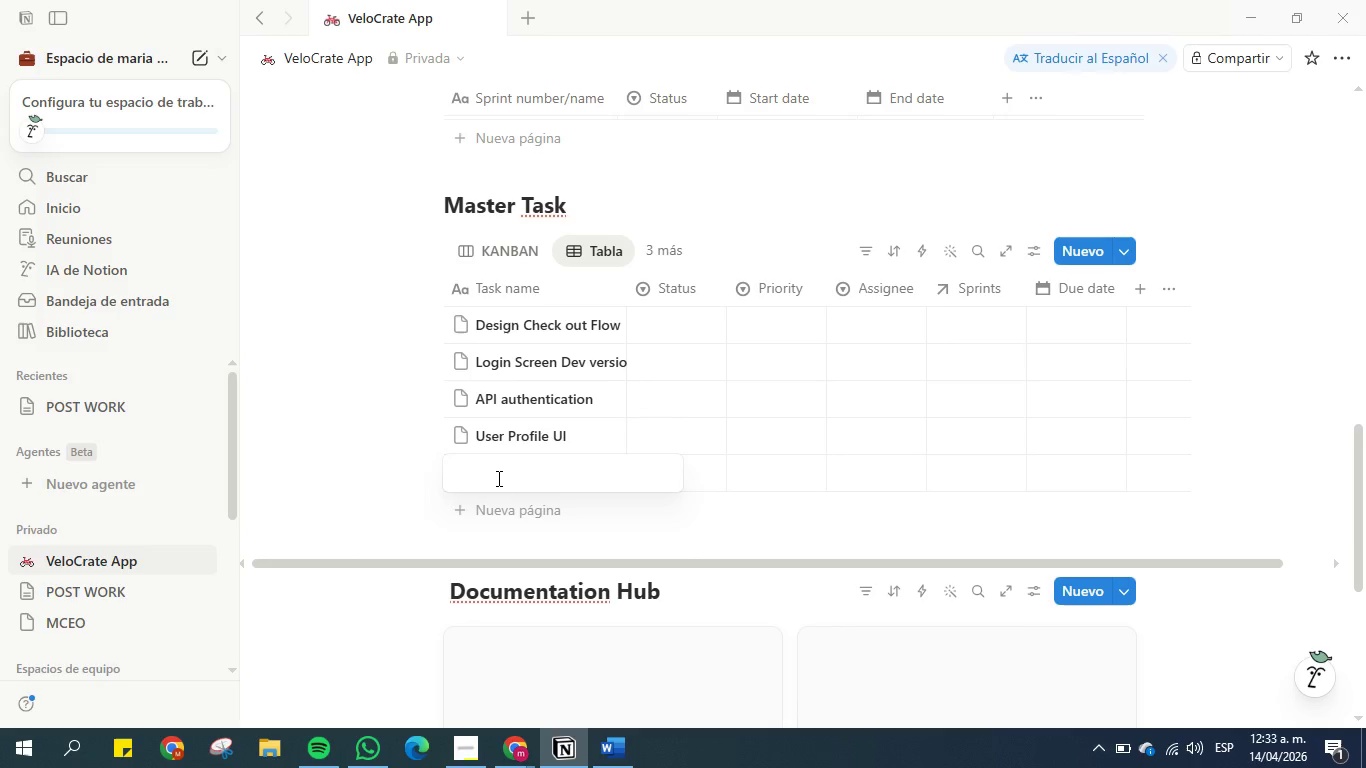 
type(Notificaton implentaton)
 